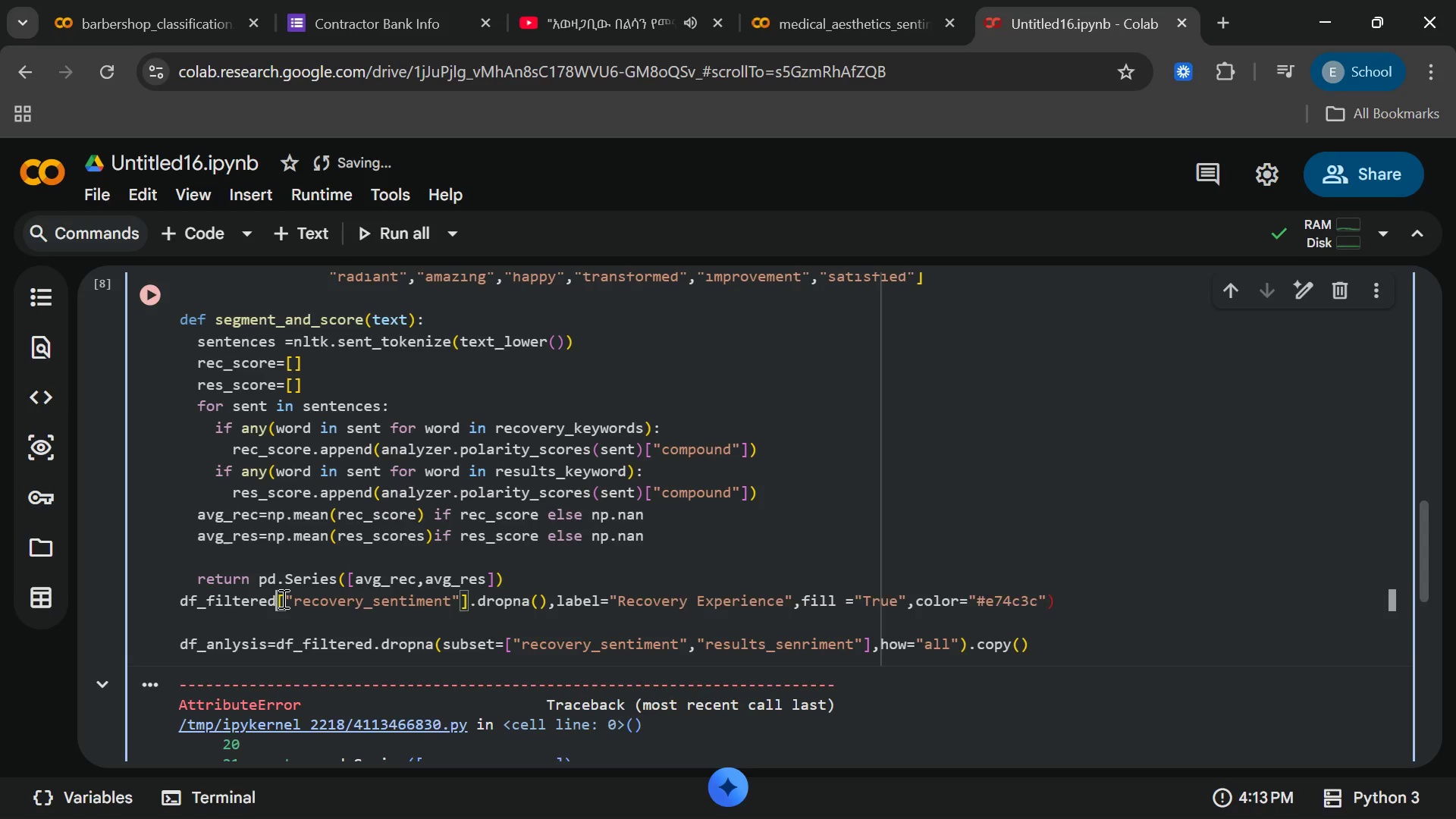 
key(BracketLeft)
 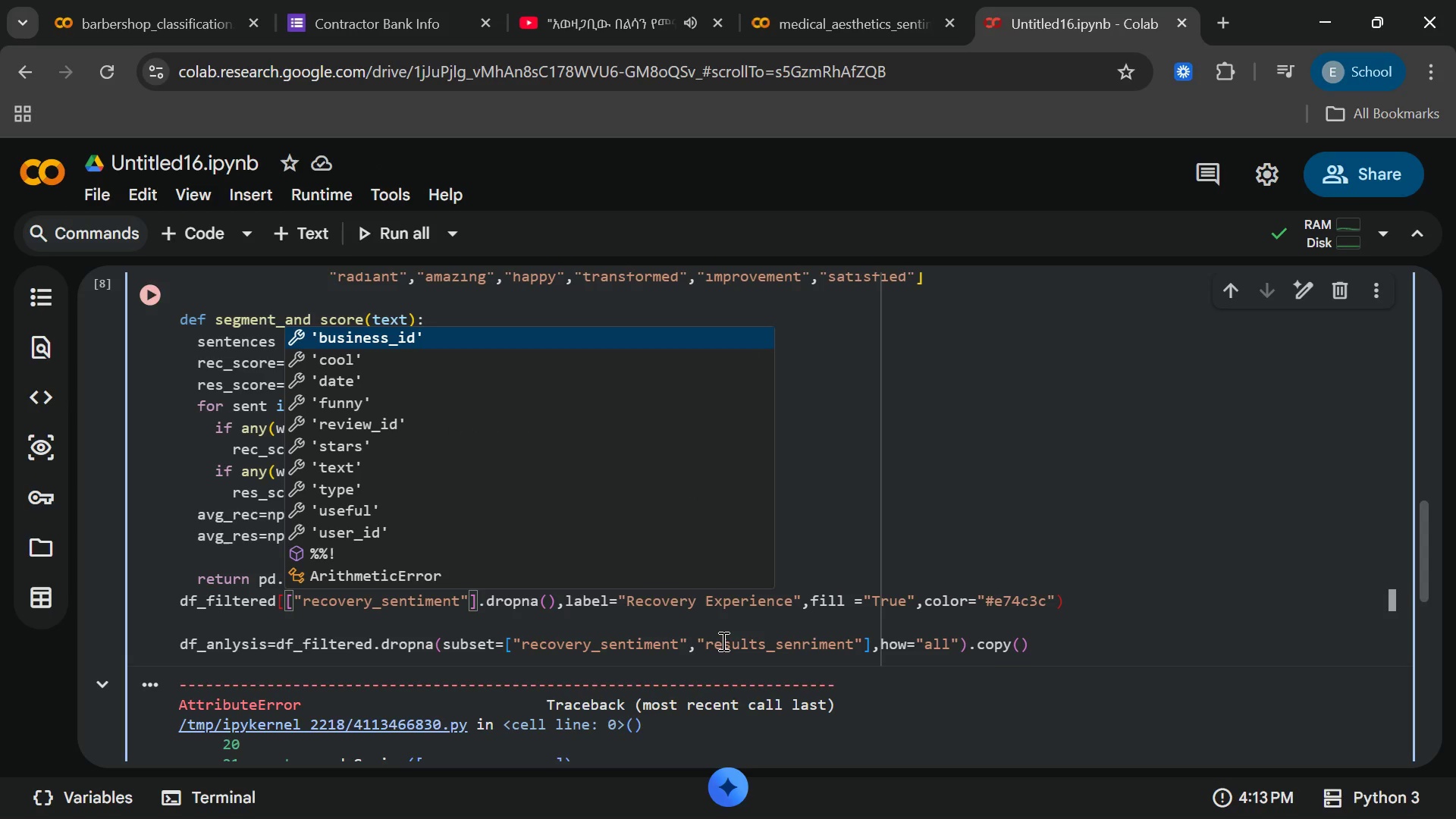 
left_click_drag(start_coordinate=[1075, 603], to_coordinate=[489, 607])
 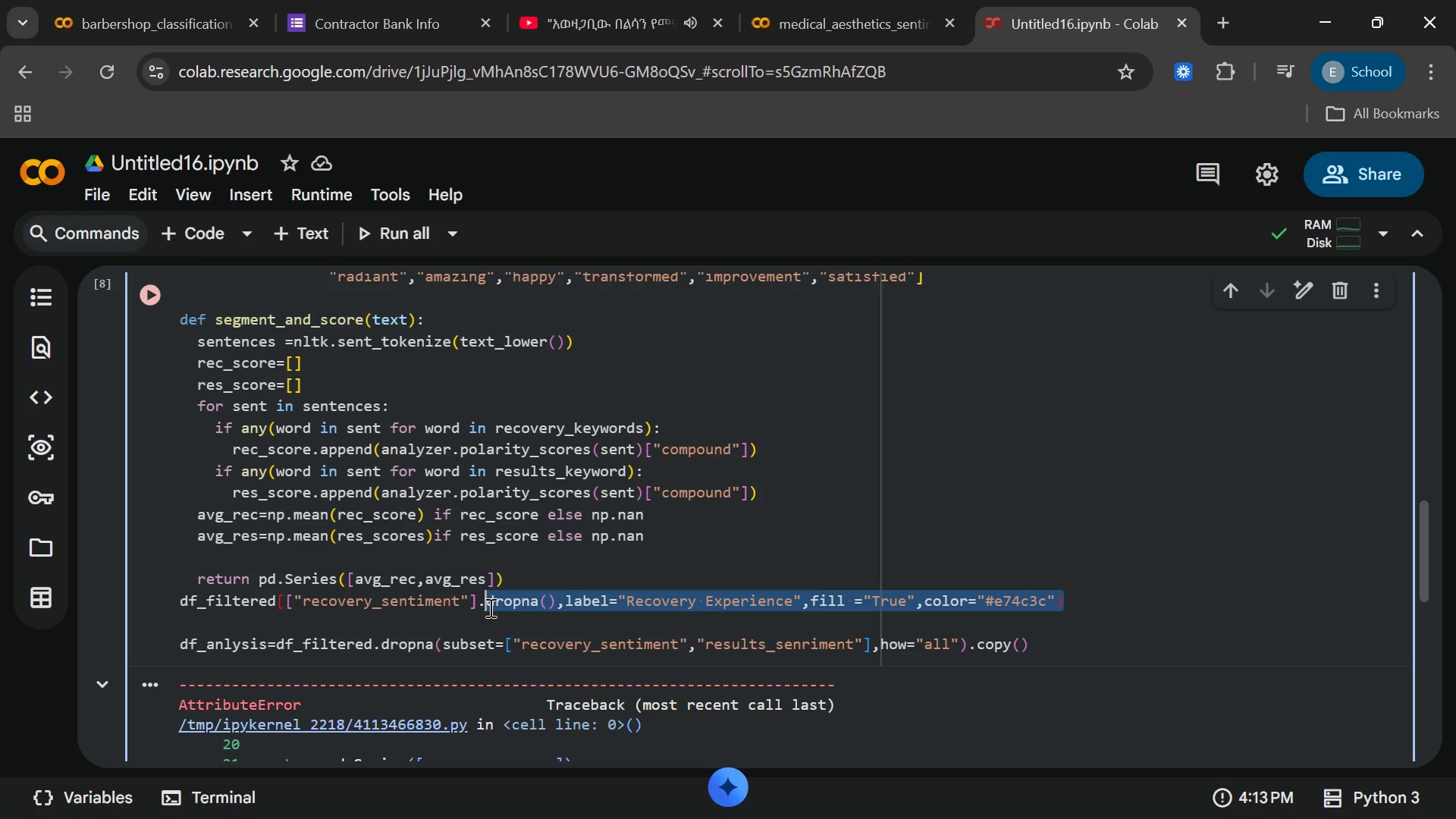 
key(Backspace)
 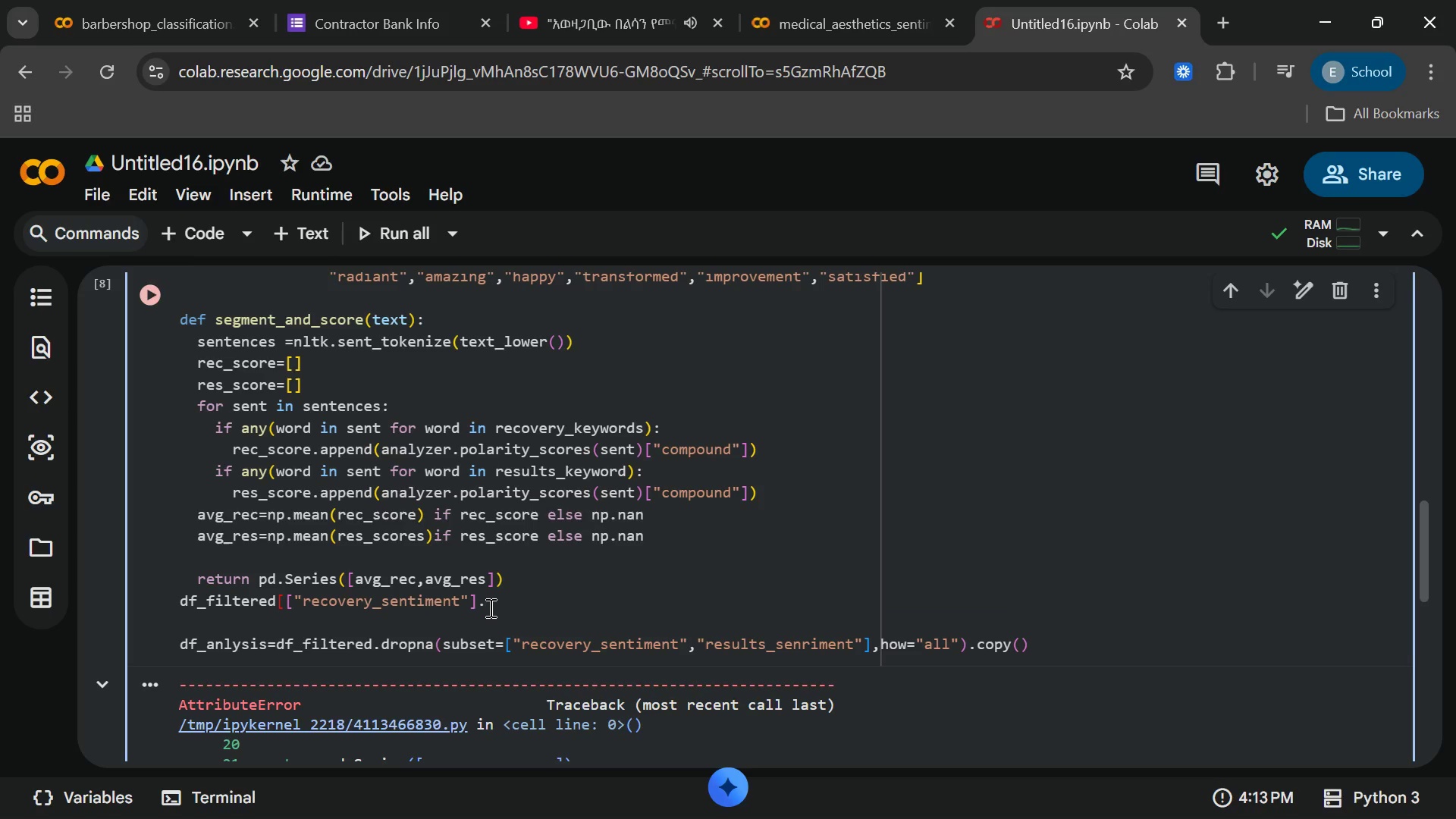 
wait(6.02)
 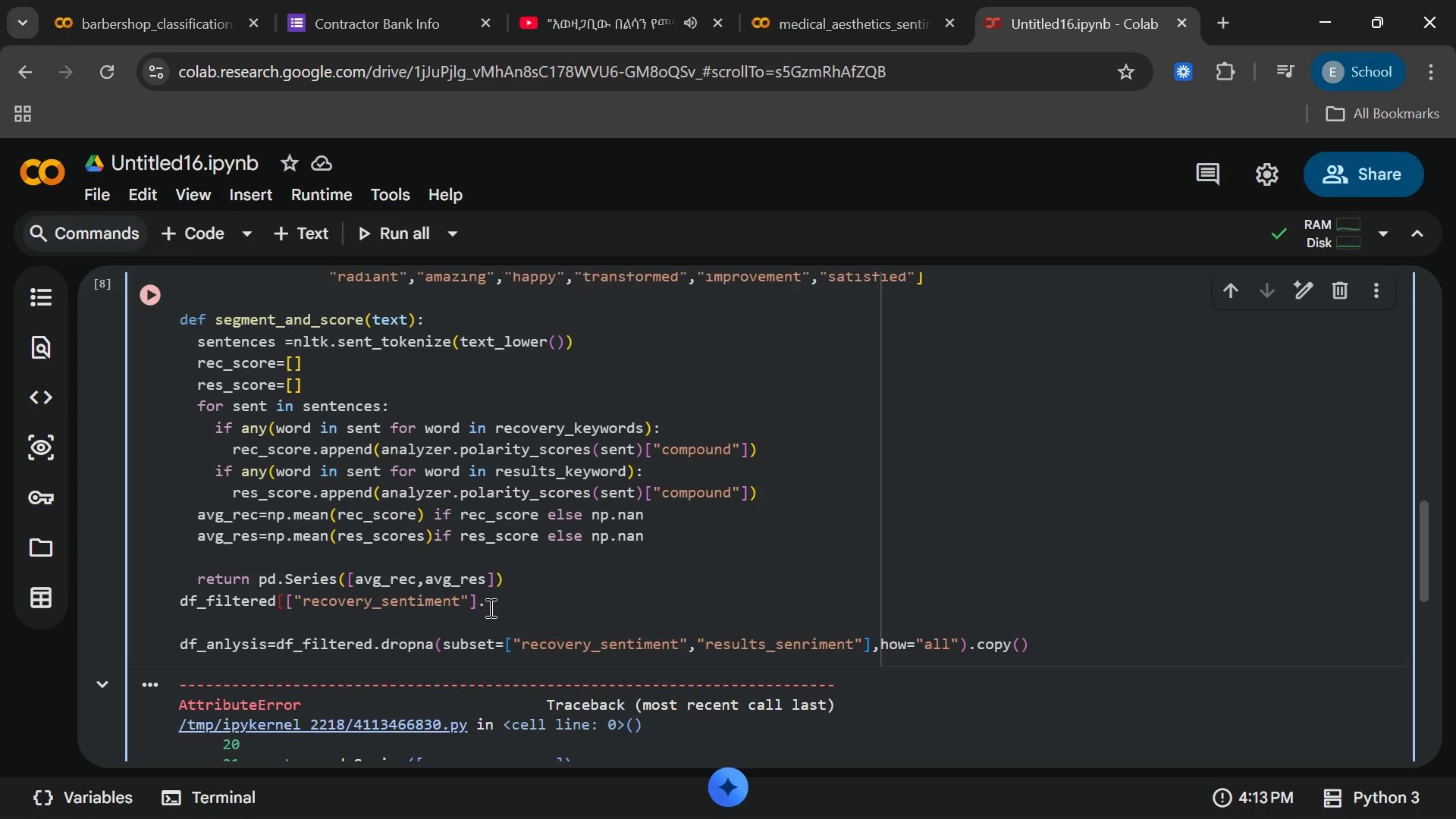 
key(Backspace)
key(Backspace)
type(,results)
 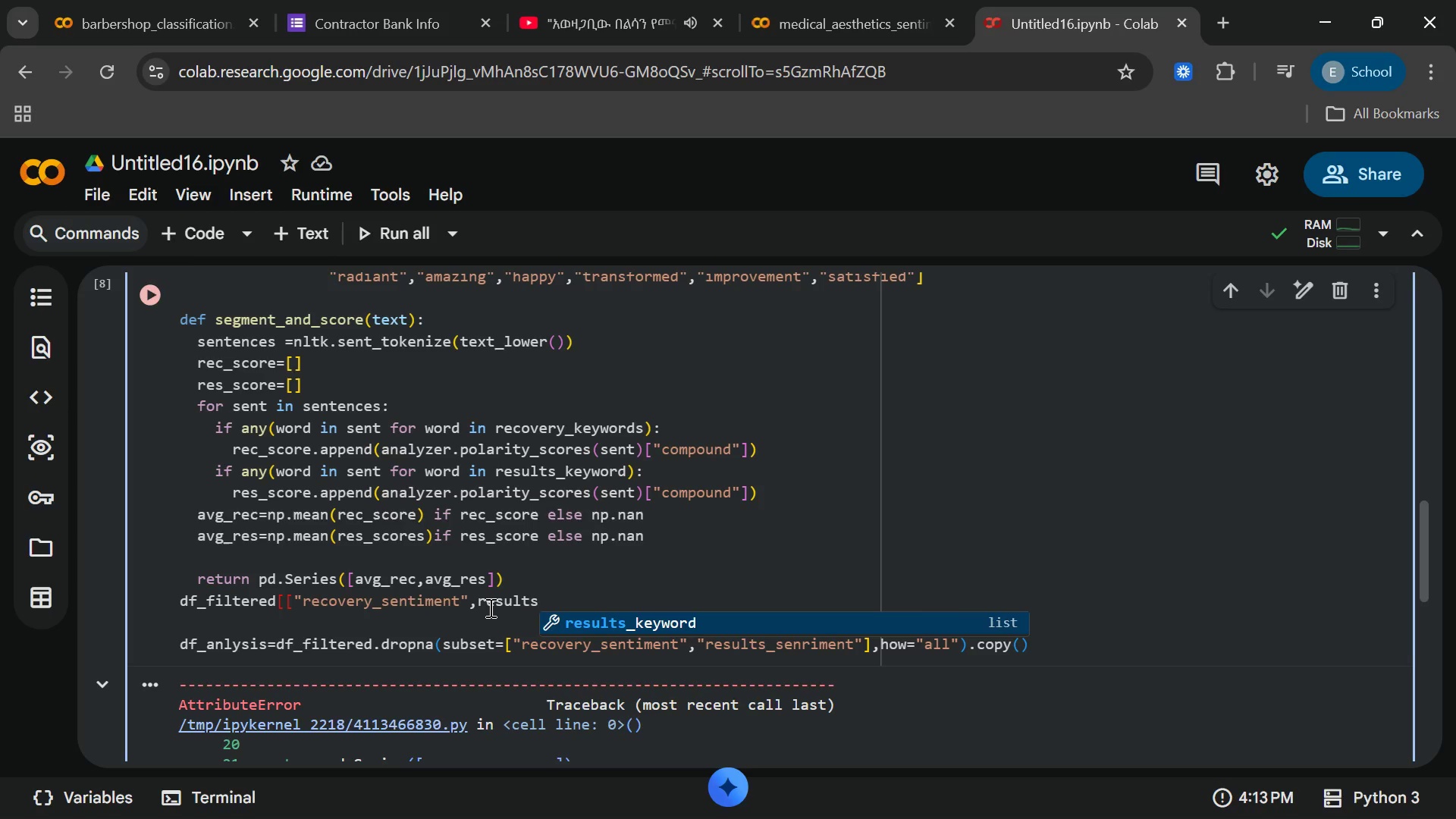 
wait(10.42)
 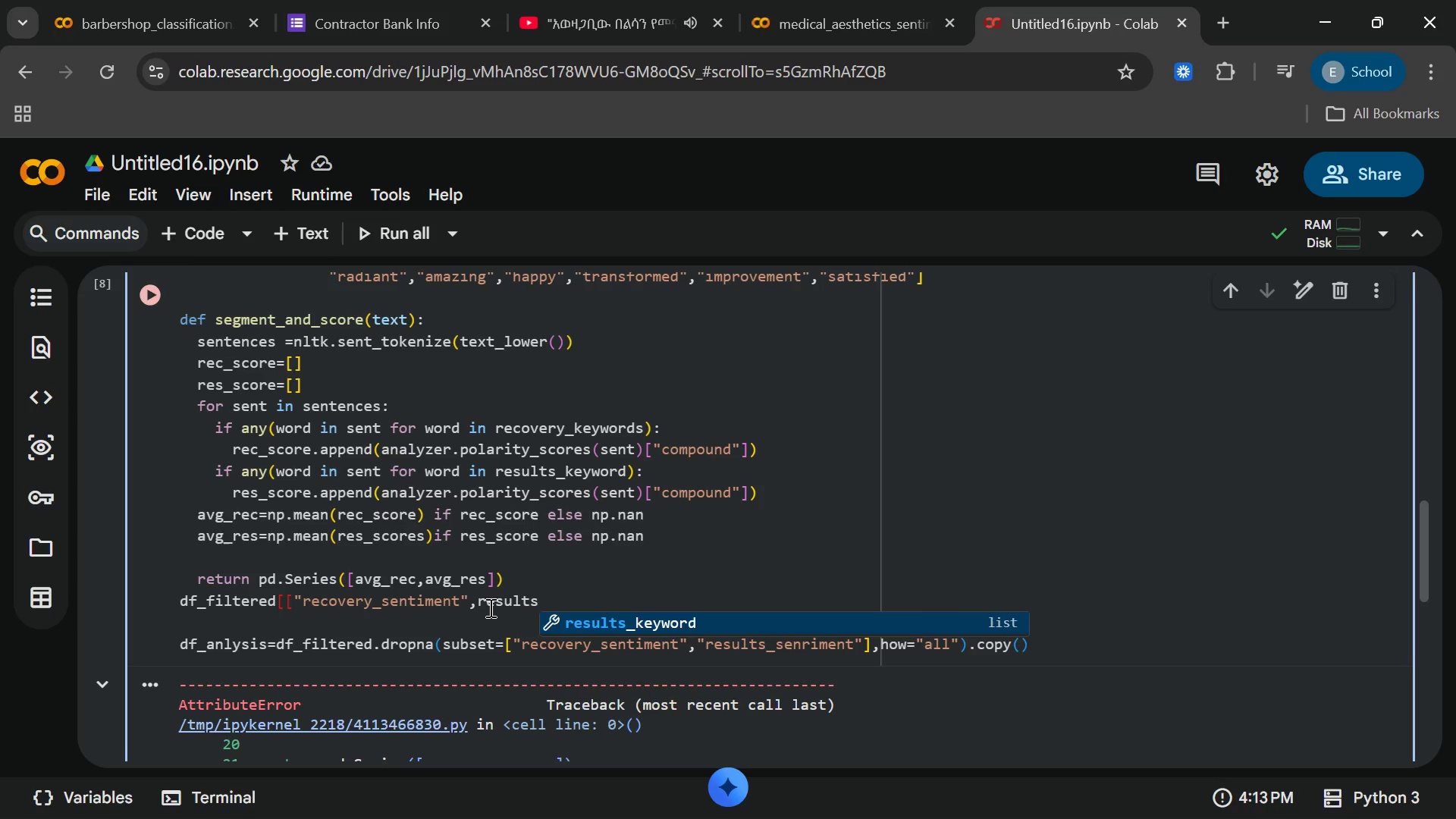 
key(Backspace)
key(Backspace)
key(Backspace)
key(Backspace)
key(Backspace)
key(Backspace)
key(Backspace)
type(S")
key(Backspace)
key(Backspace)
type("results_sentiment)
 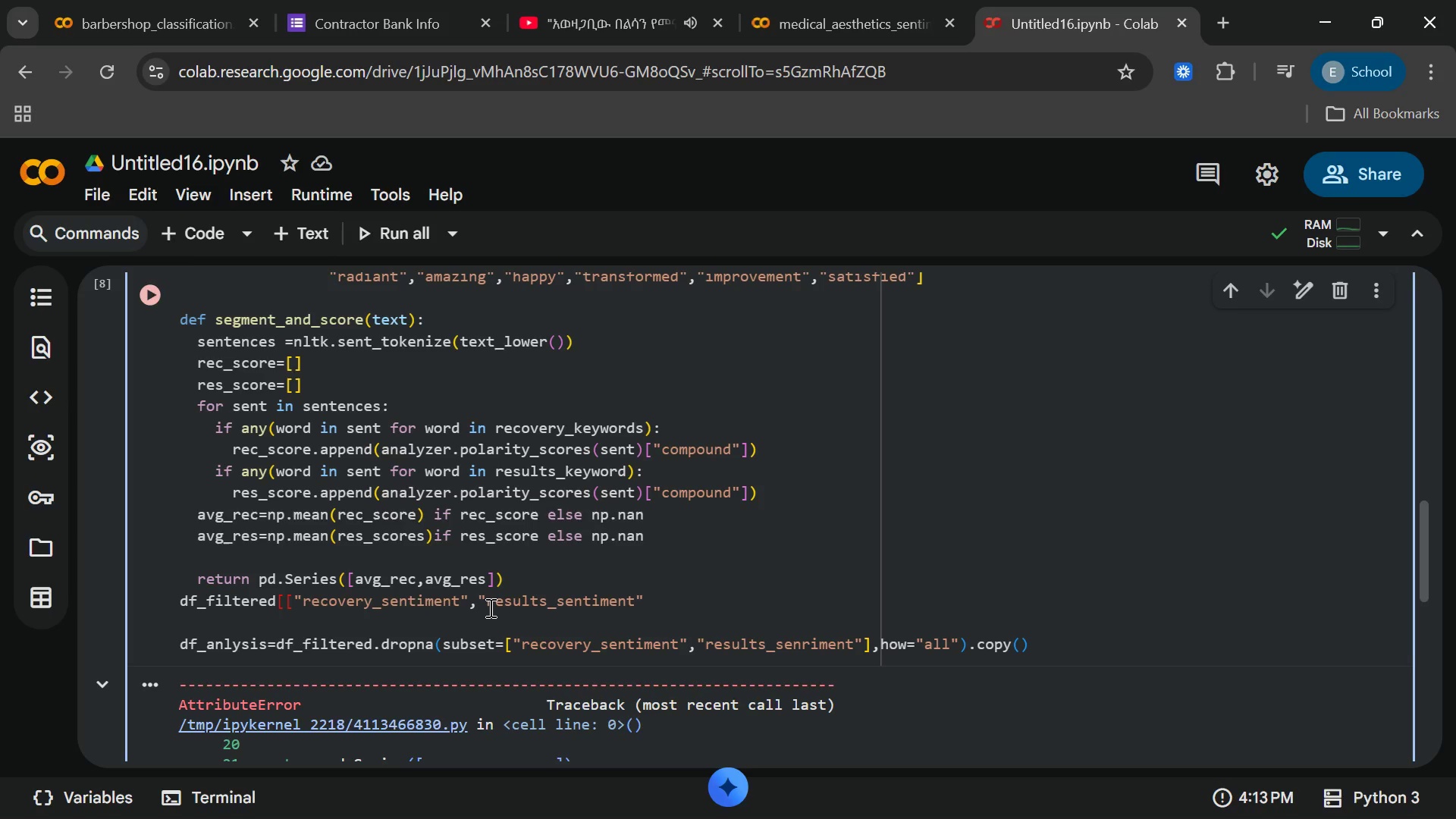 
wait(12.39)
 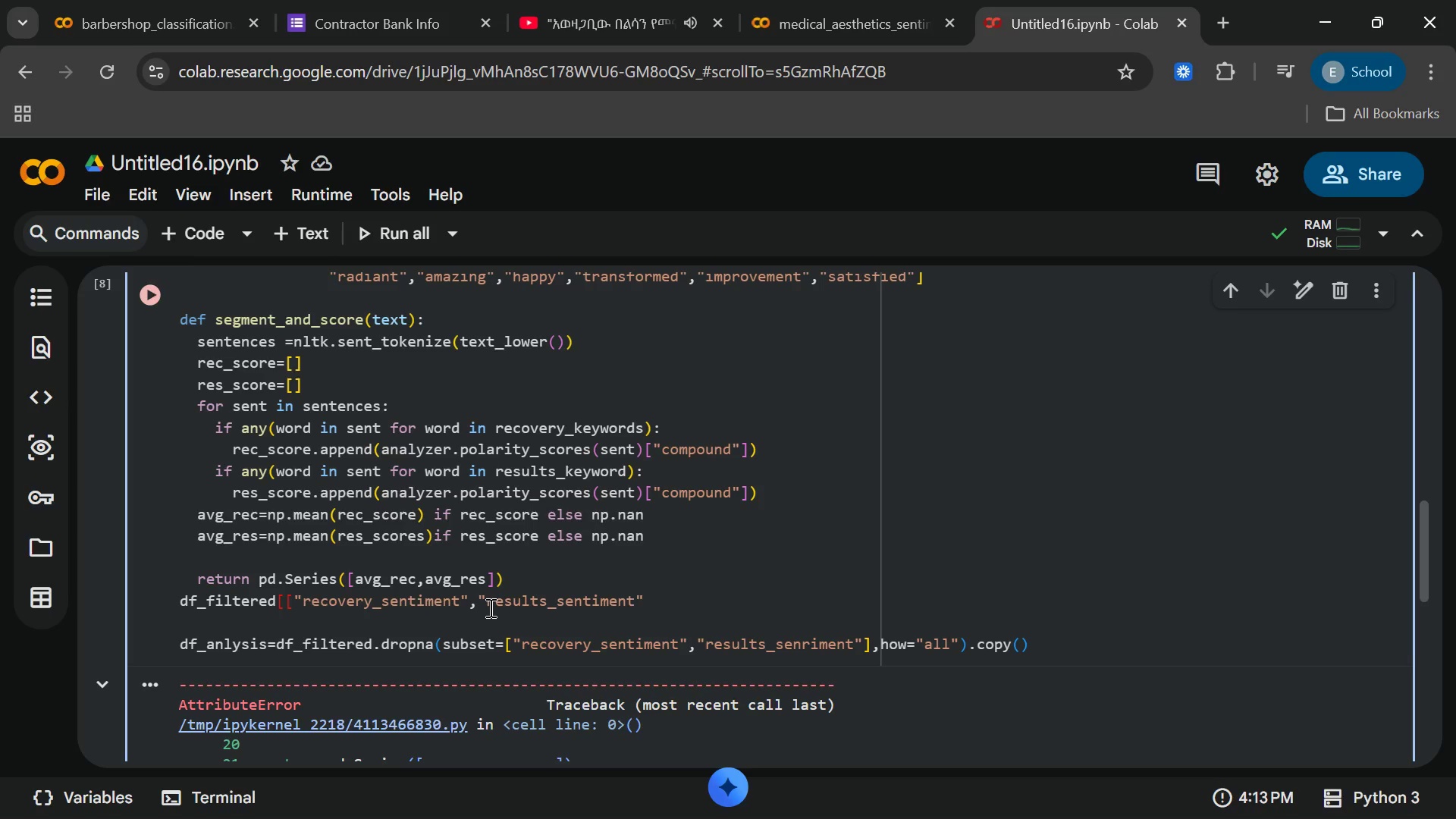 
key(ArrowRight)
 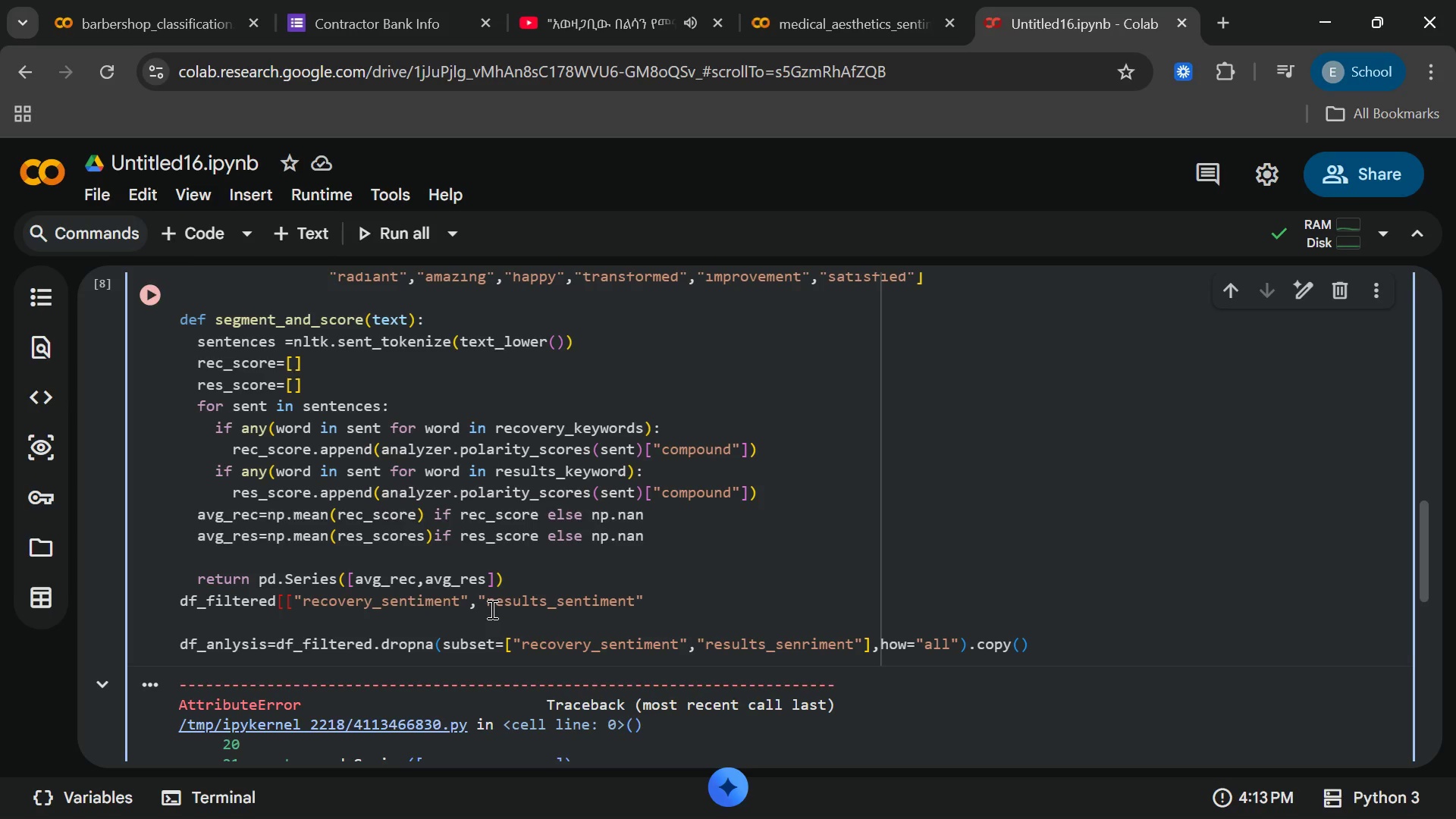 
type(]]=df_filtered)
 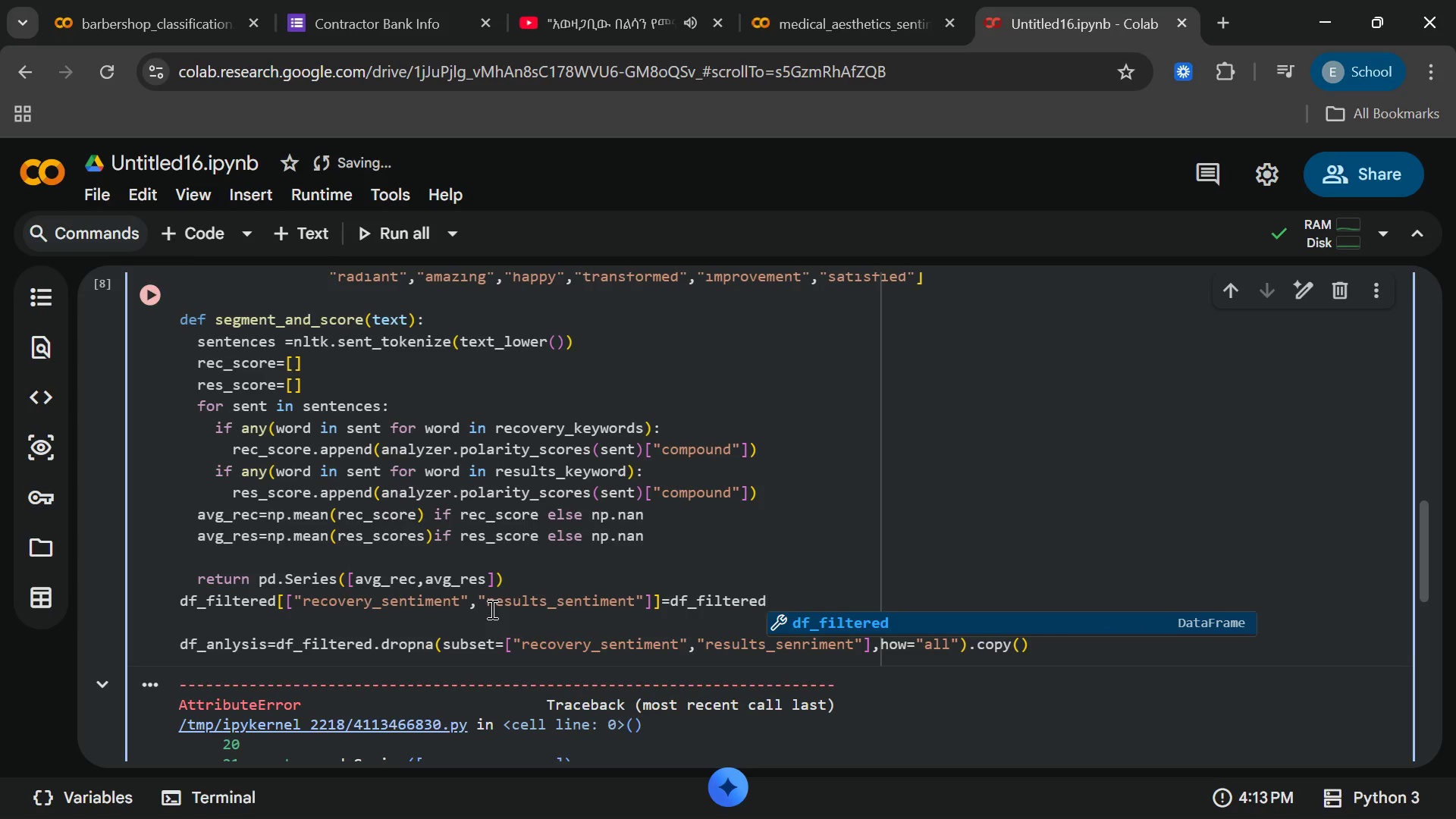 
key(Enter)
 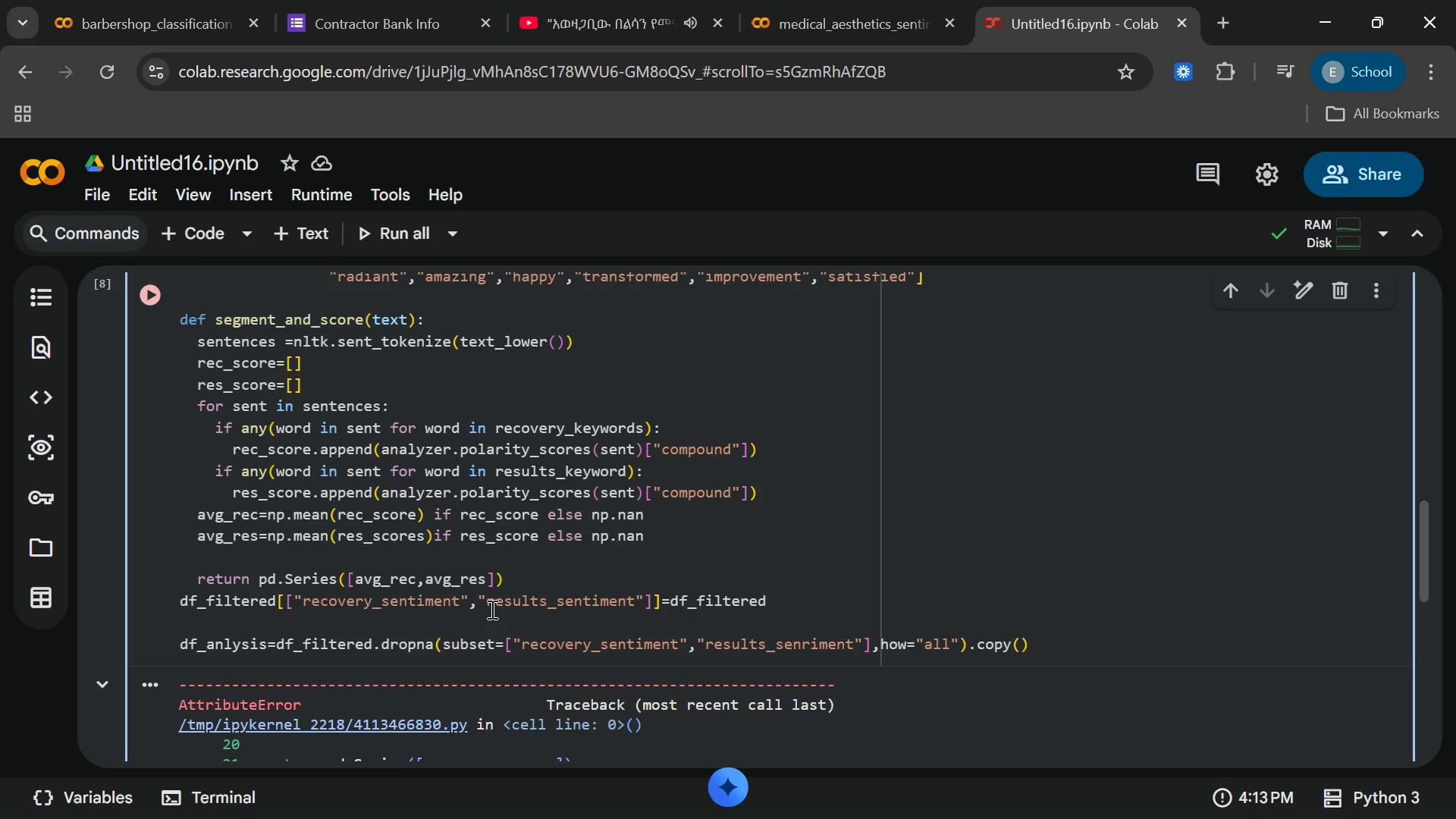 
type(["text)
 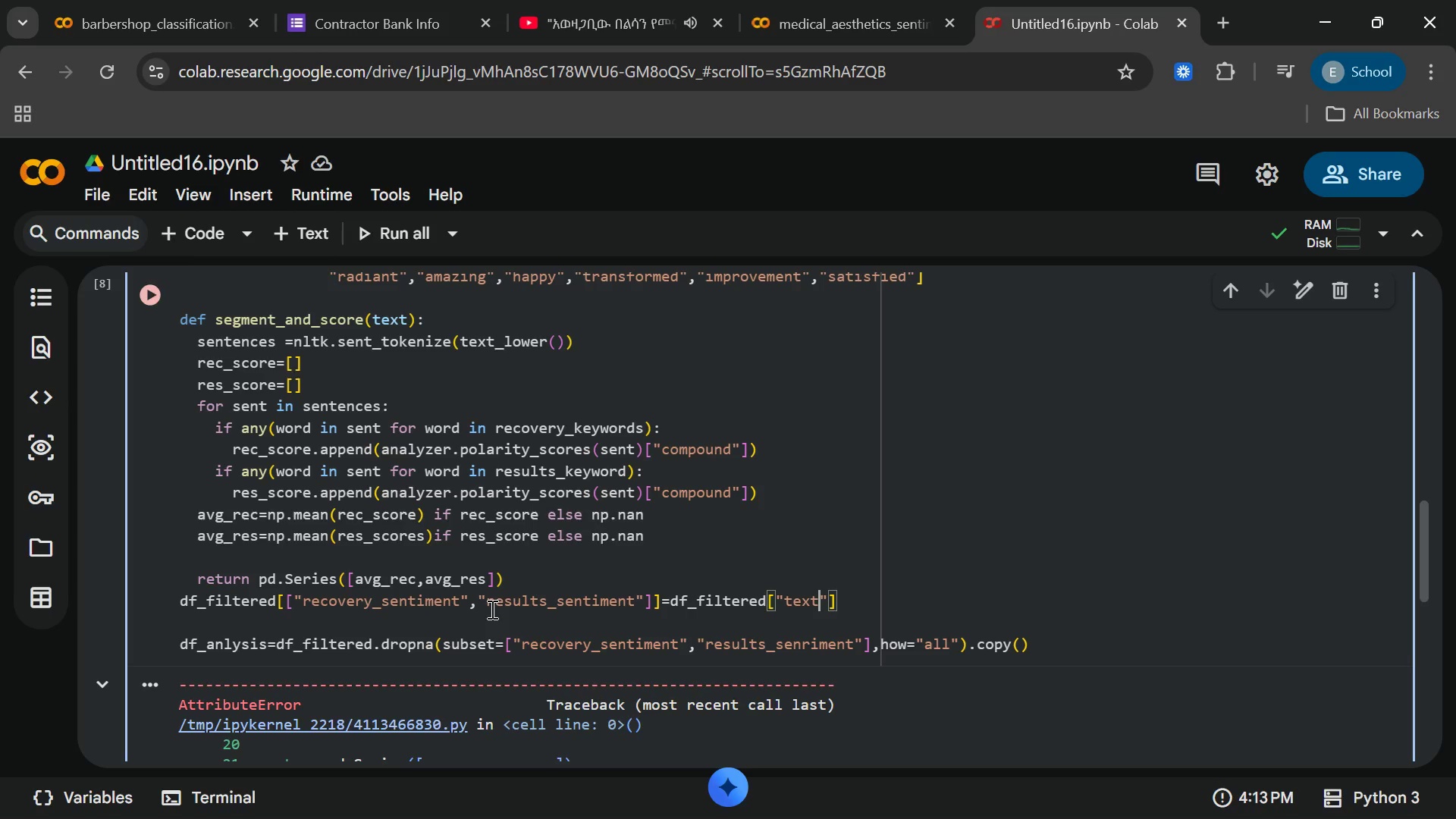 
wait(17.16)
 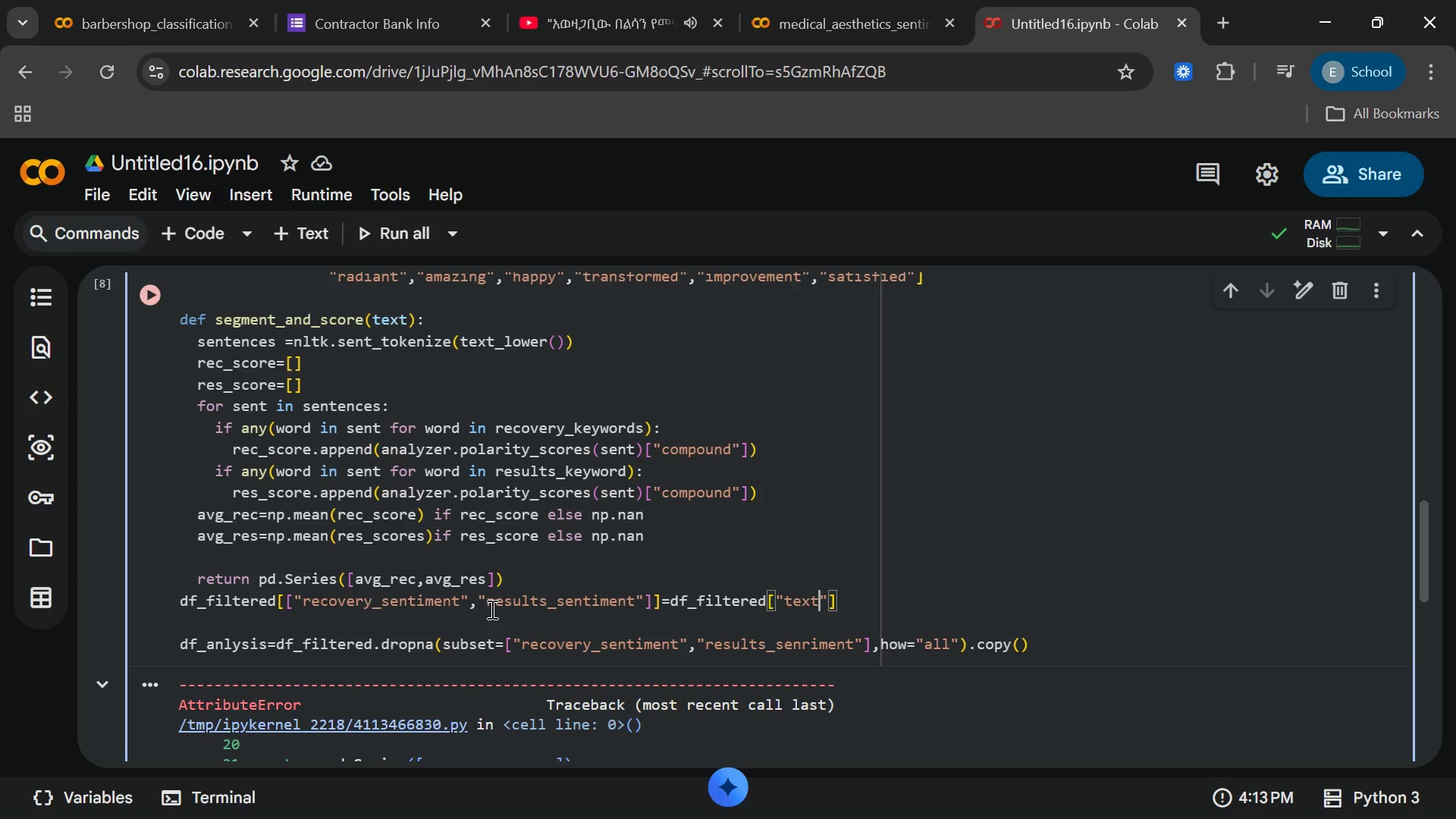 
key(ArrowRight)
 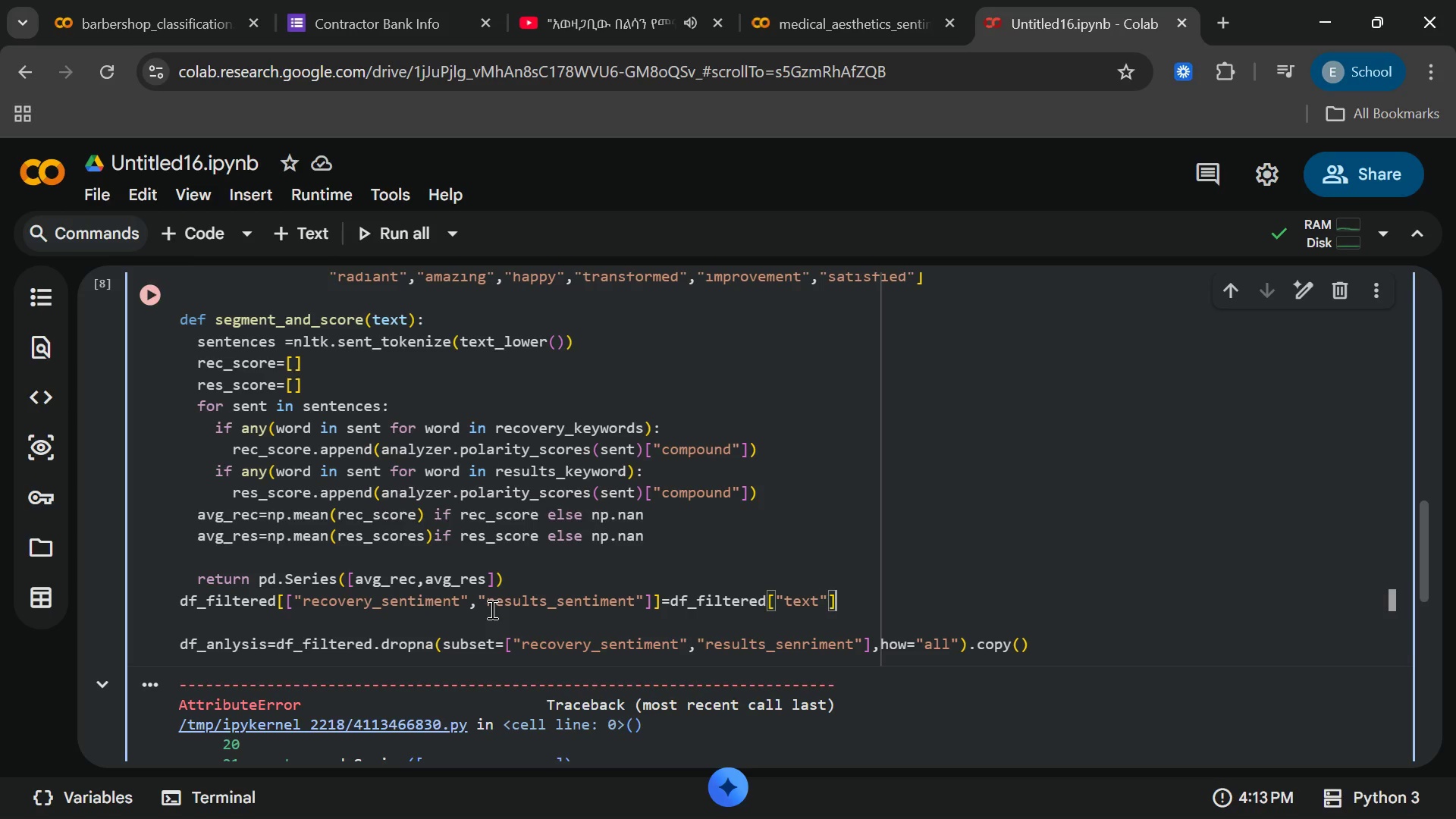 
key(ArrowRight)
 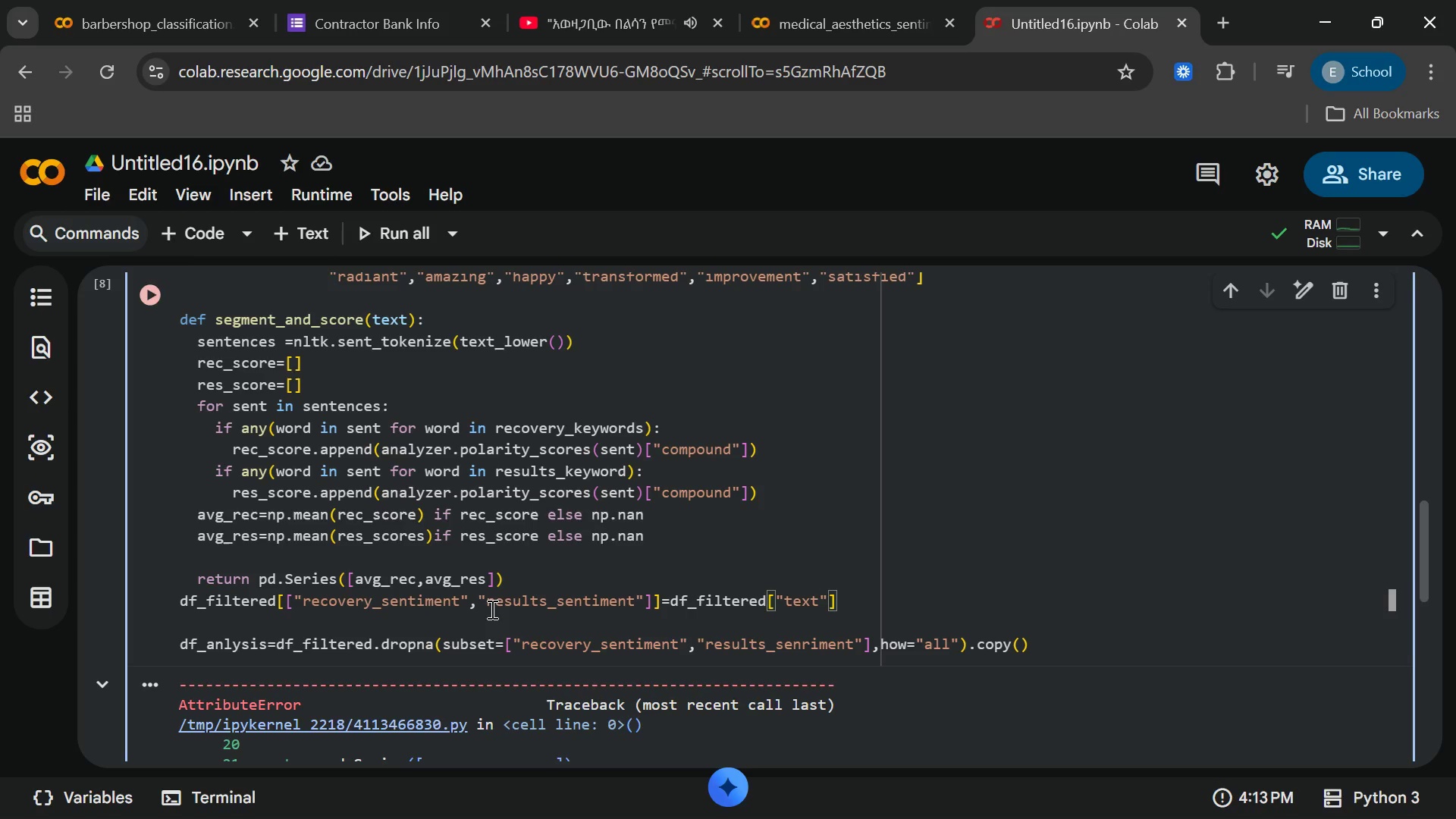 
type(.apply(segmen)
 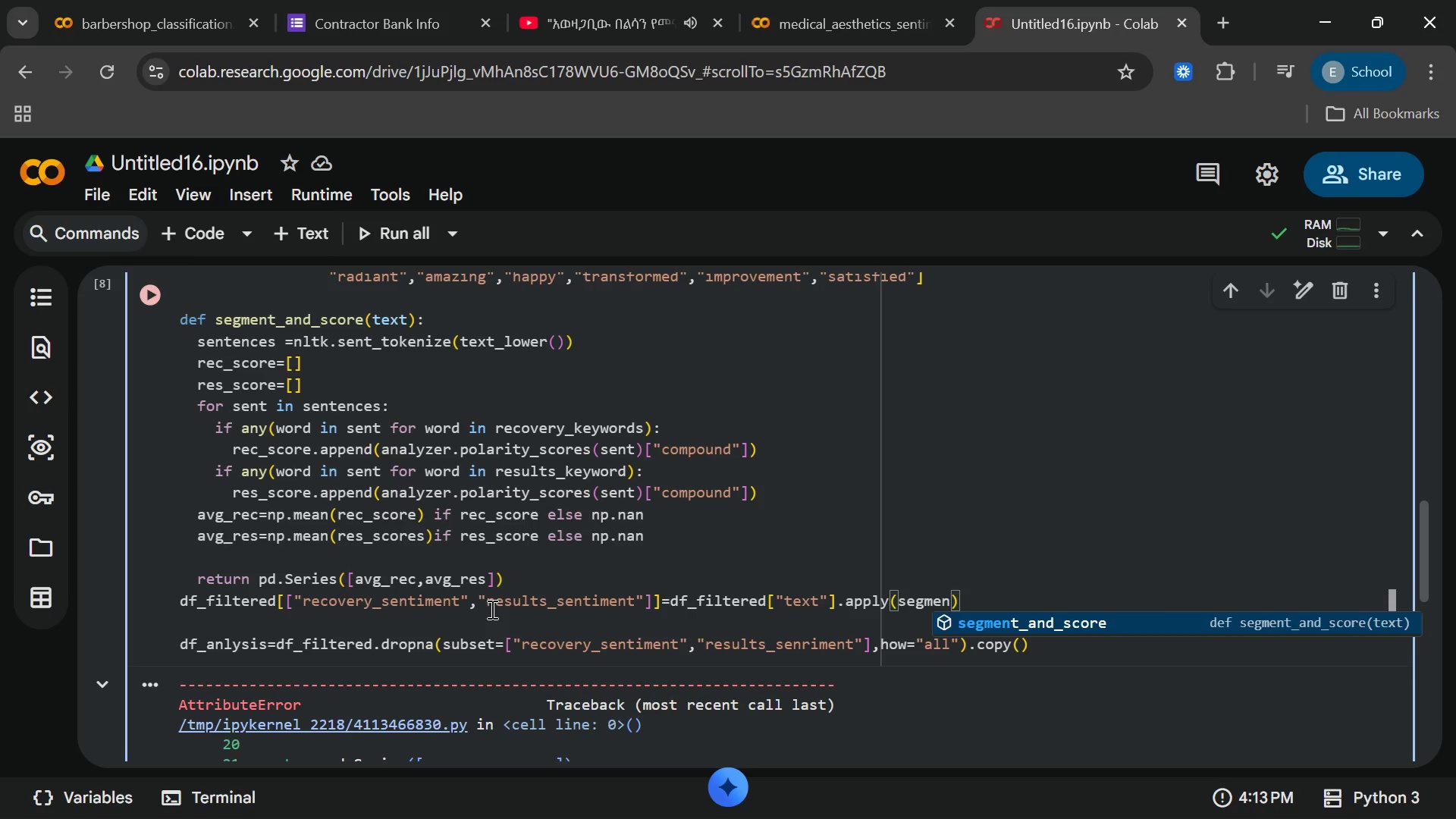 
key(Enter)
 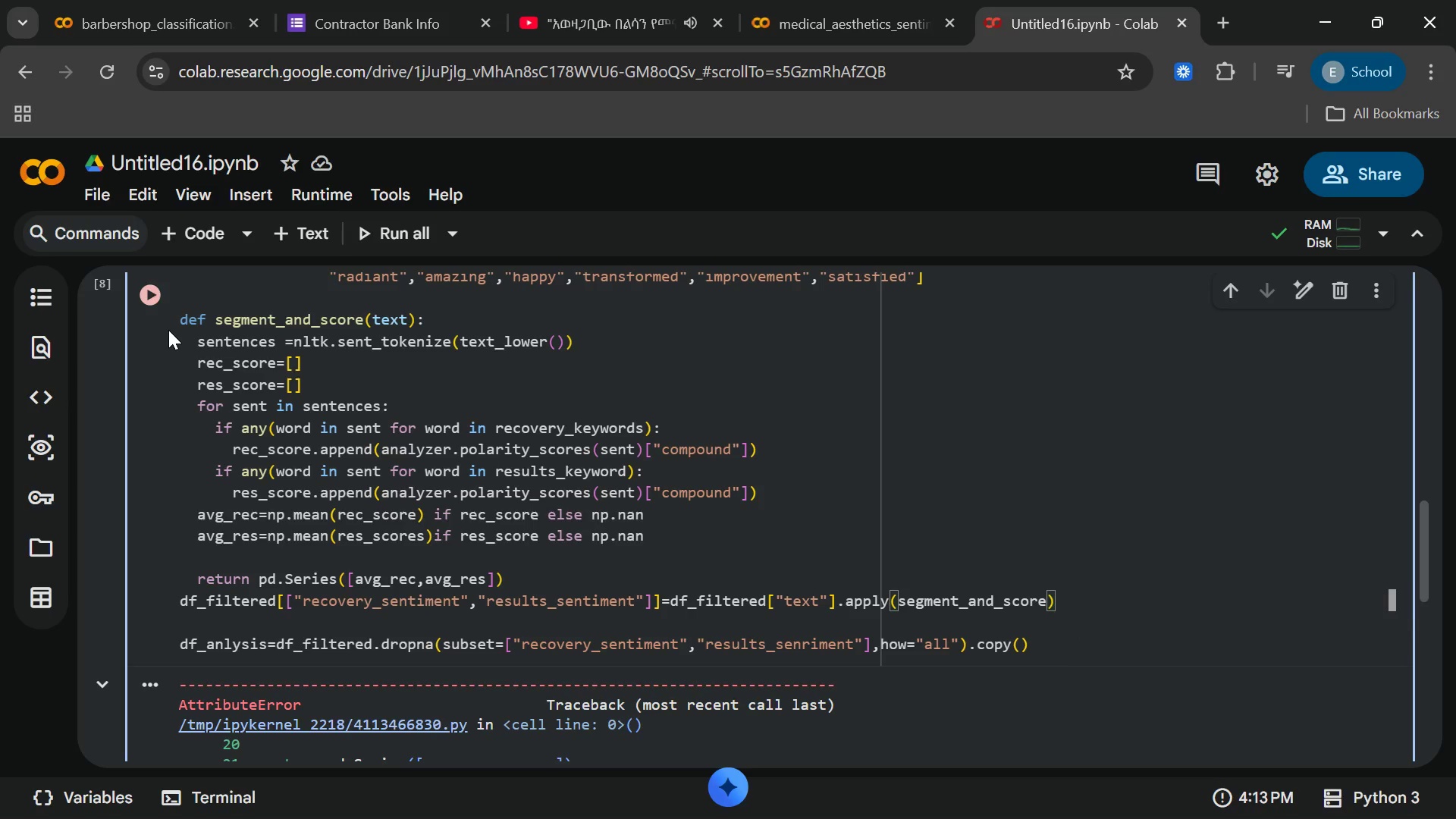 
left_click([156, 297])
 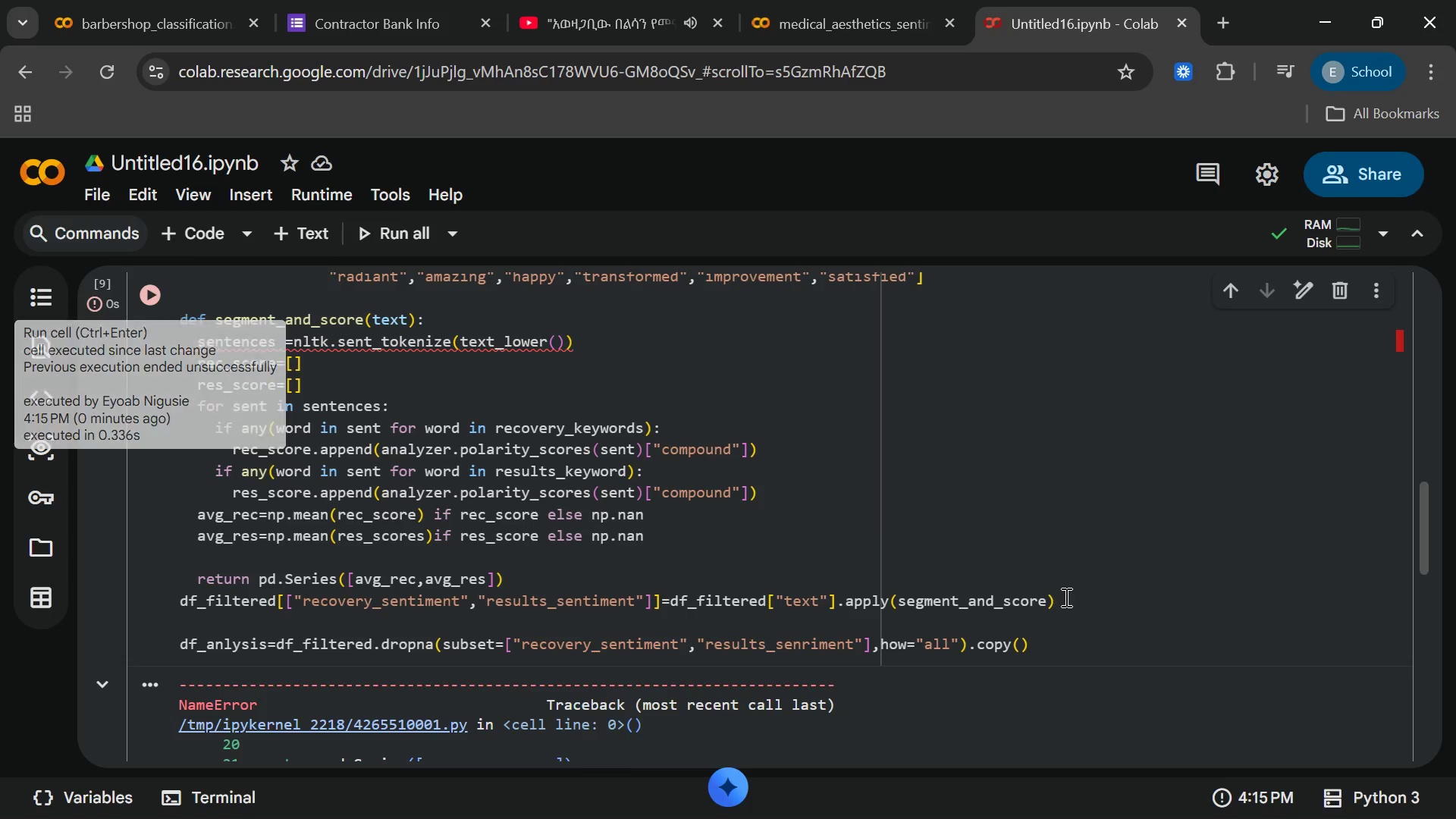 
left_click([1068, 597])
 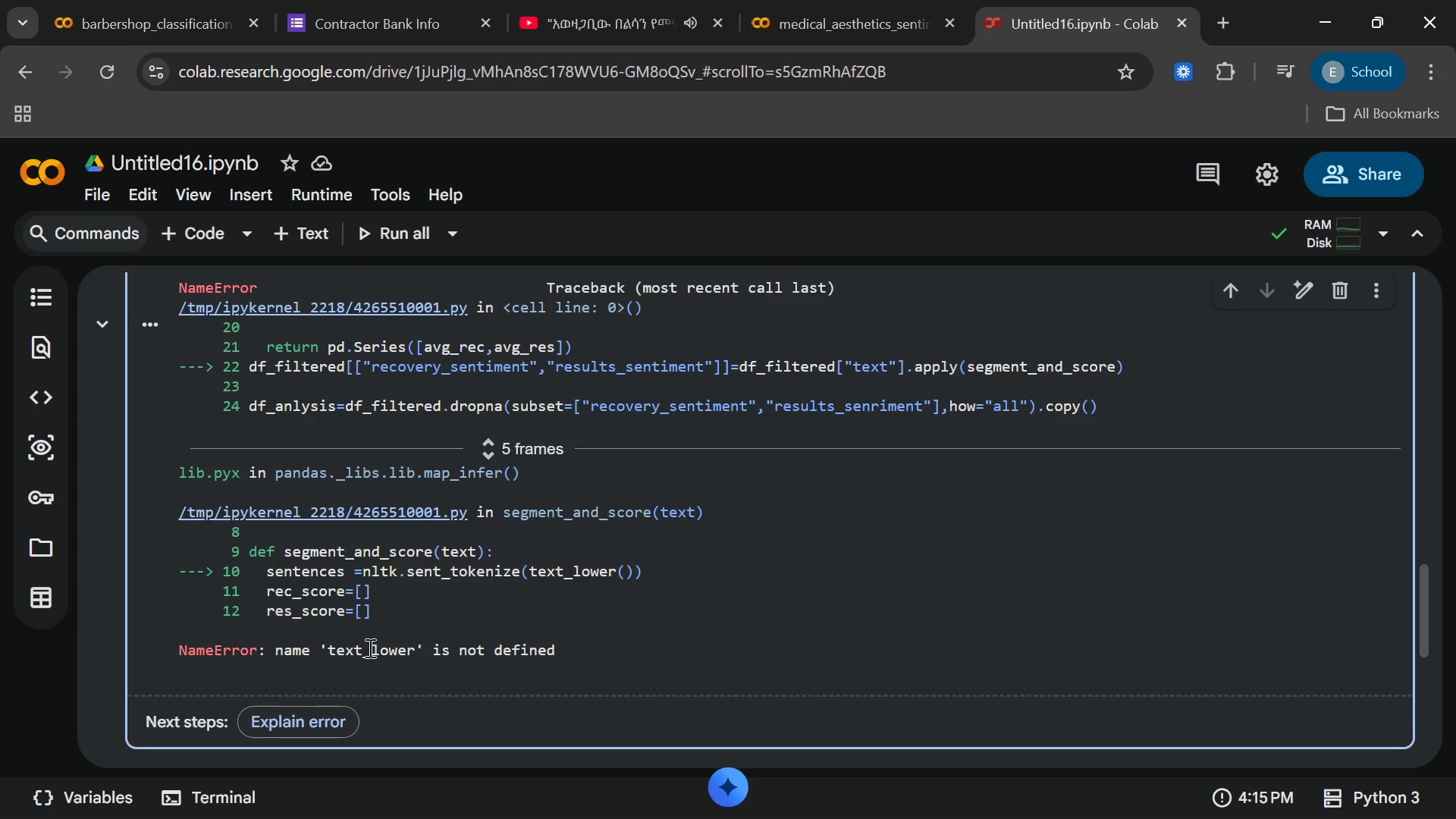 
wait(36.84)
 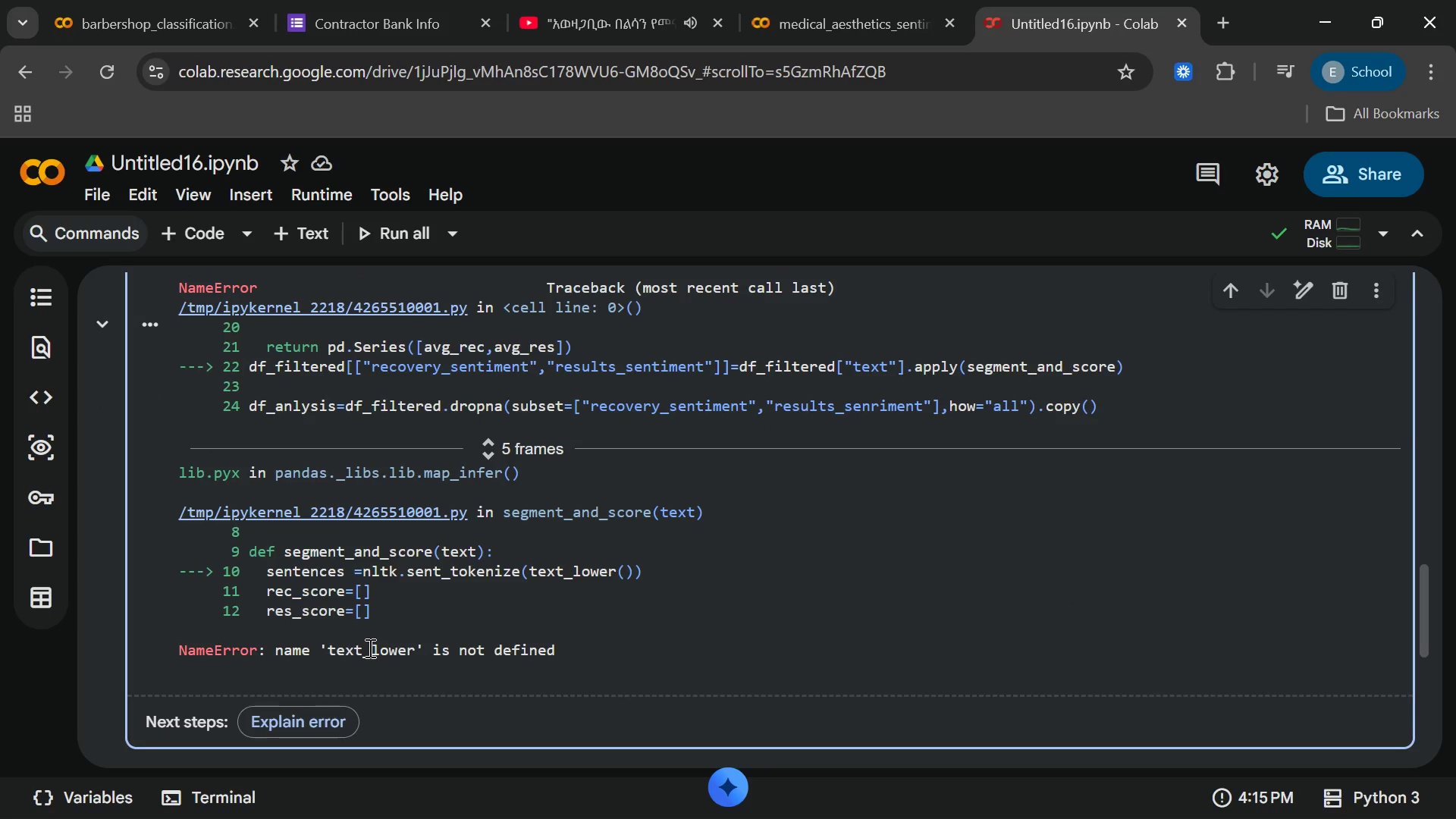 
left_click([506, 408])
 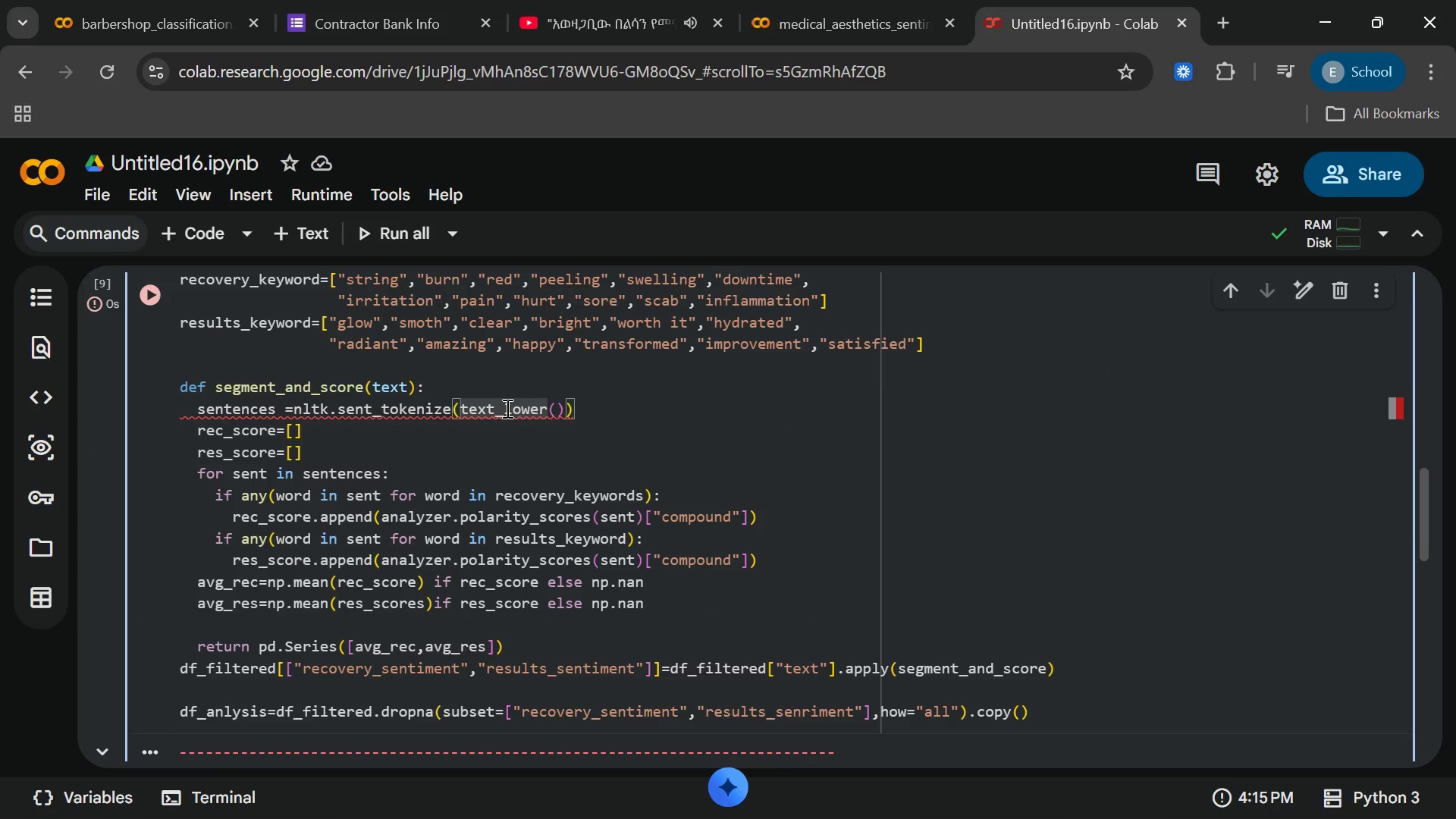 
key(Backspace)
 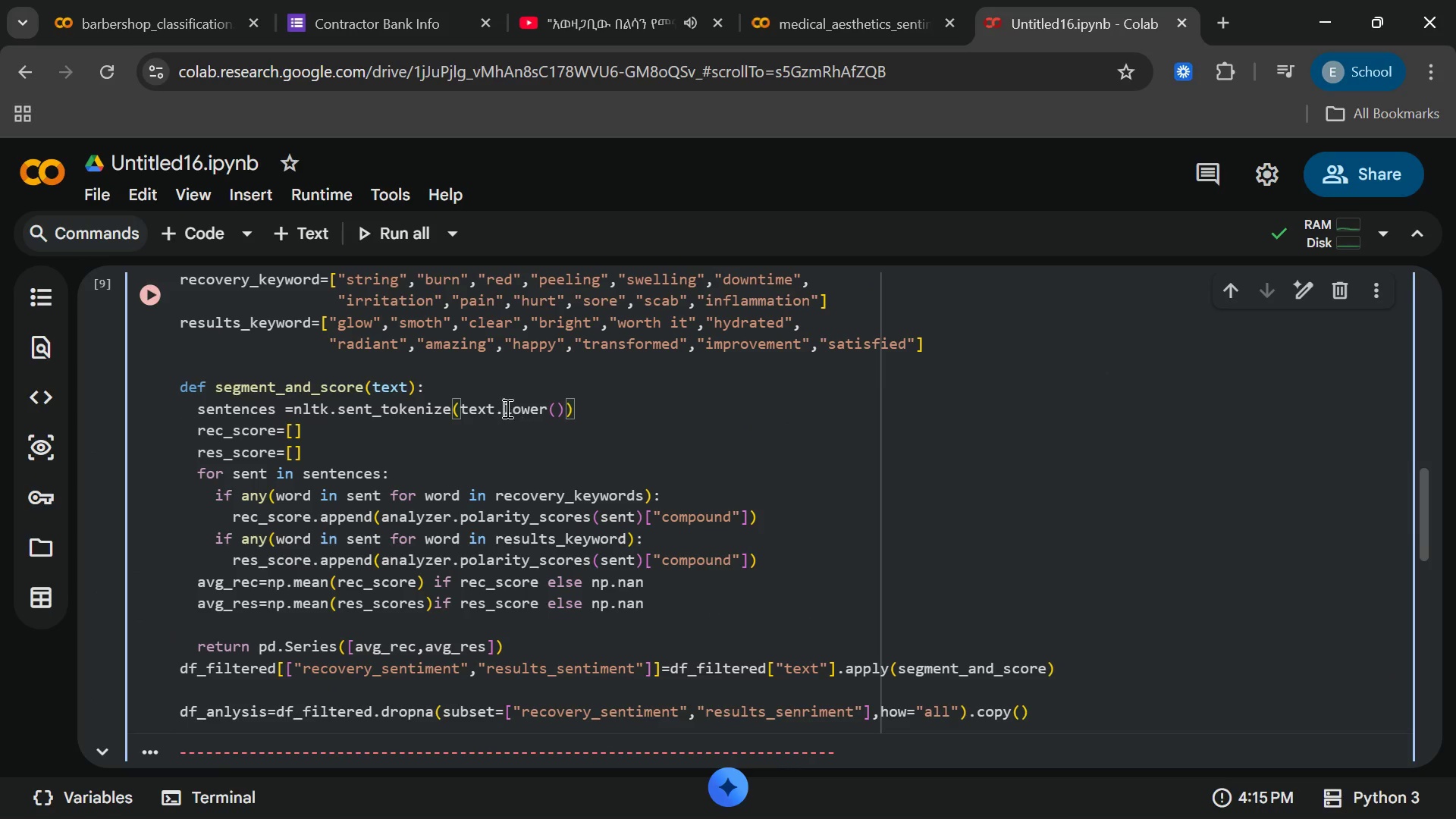 
key(Period)
 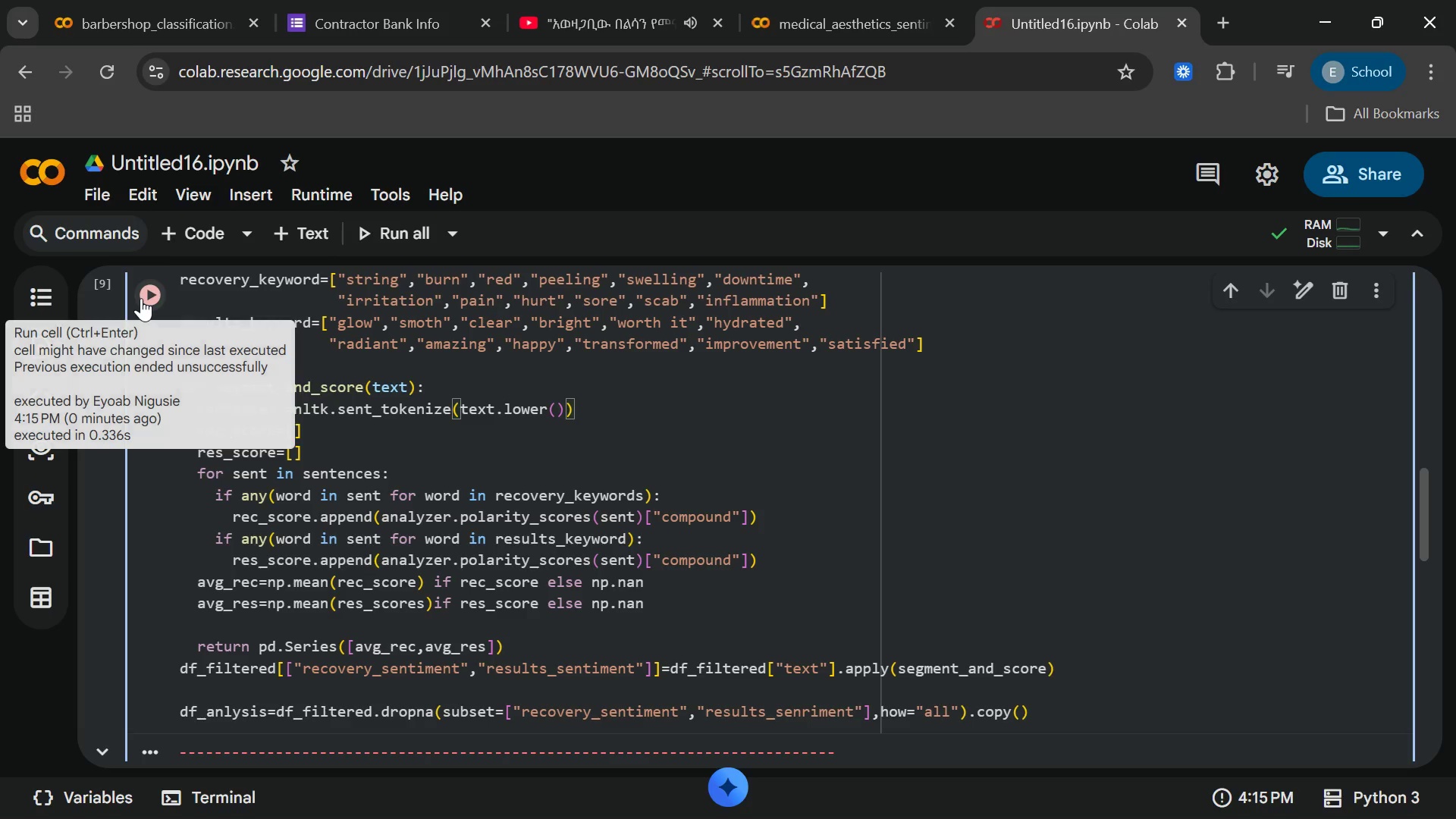 
double_click([146, 300])
 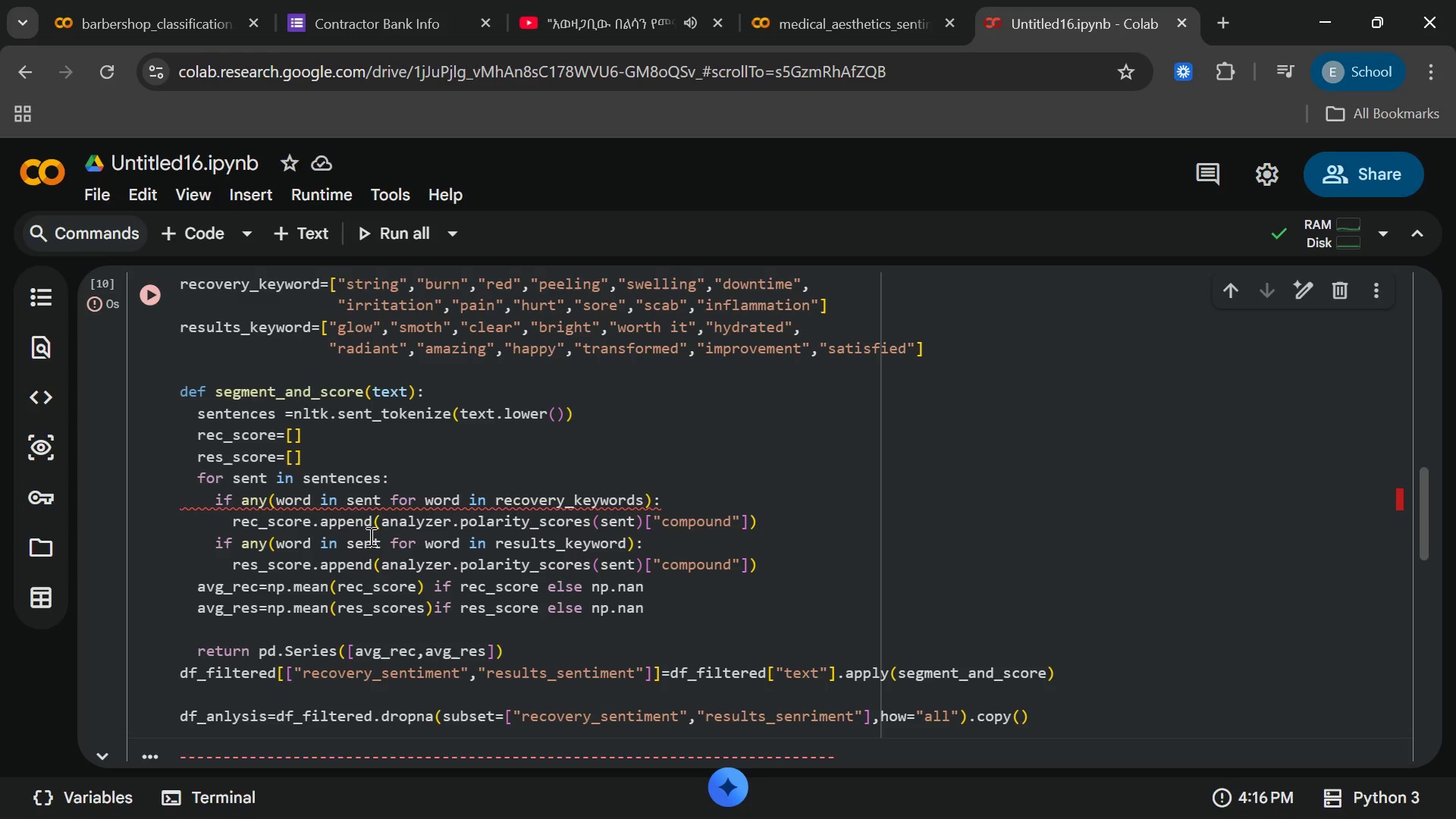 
wait(94.75)
 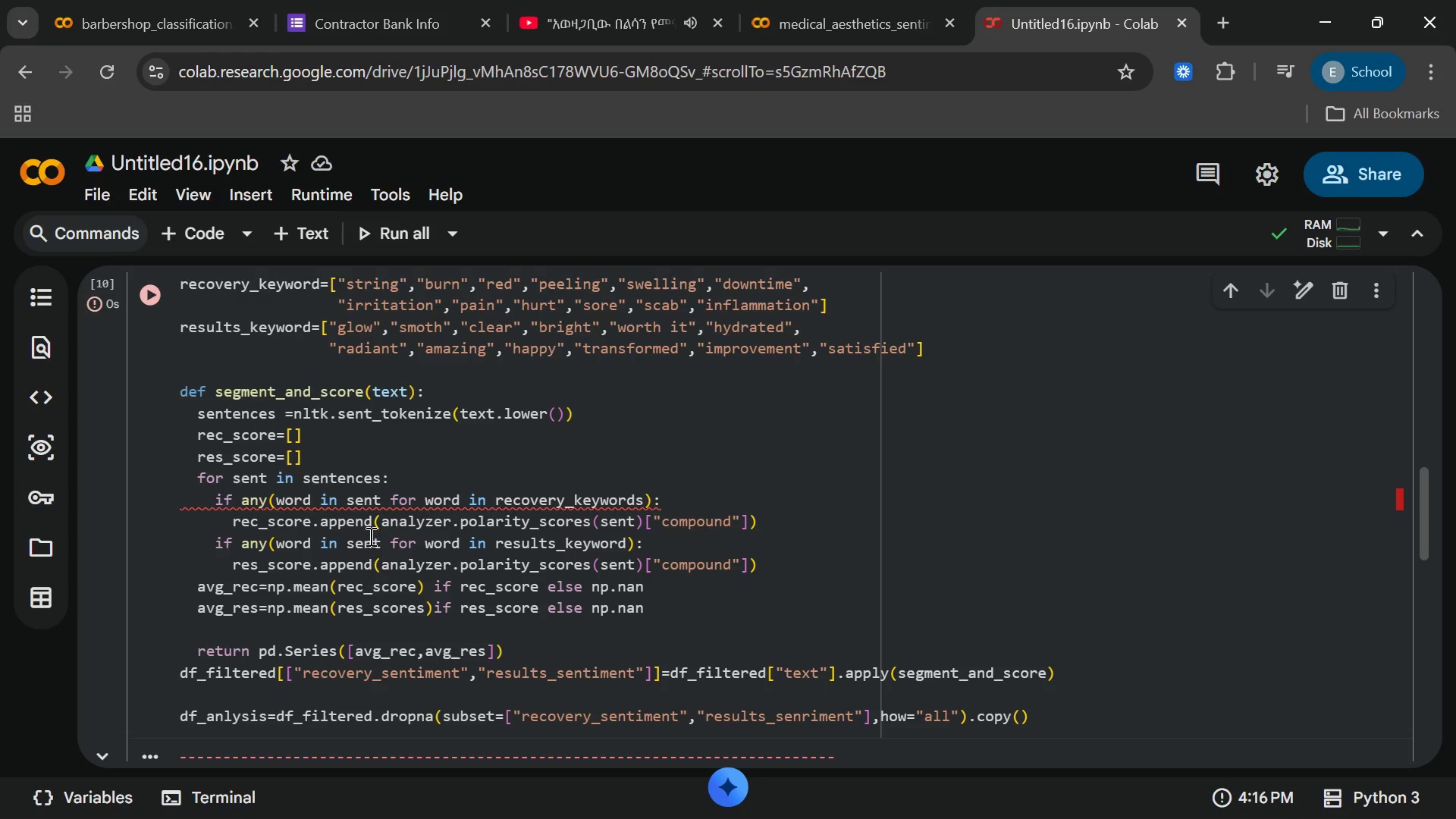 
left_click([414, 525])
 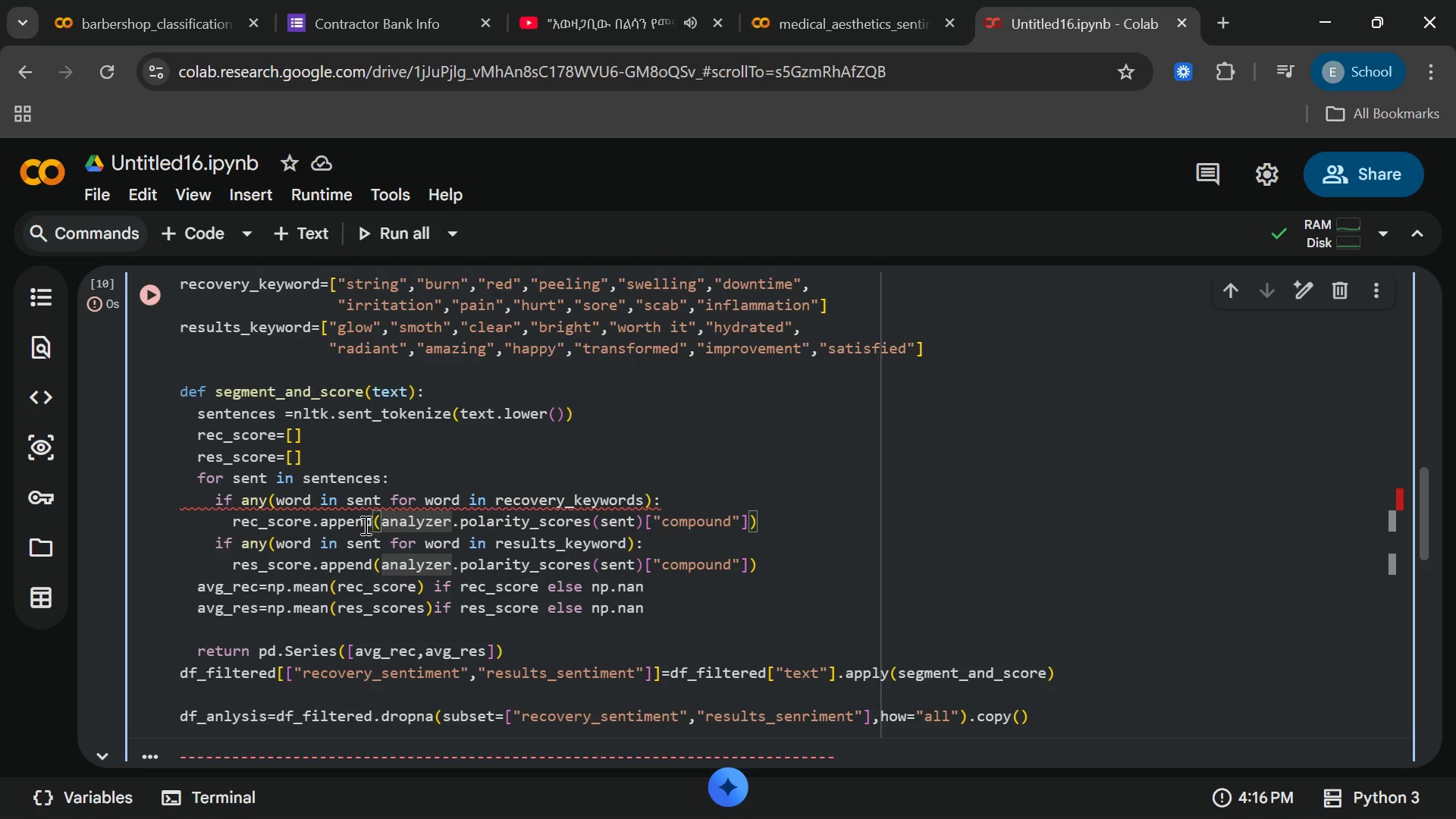 
mouse_move([350, 525])
 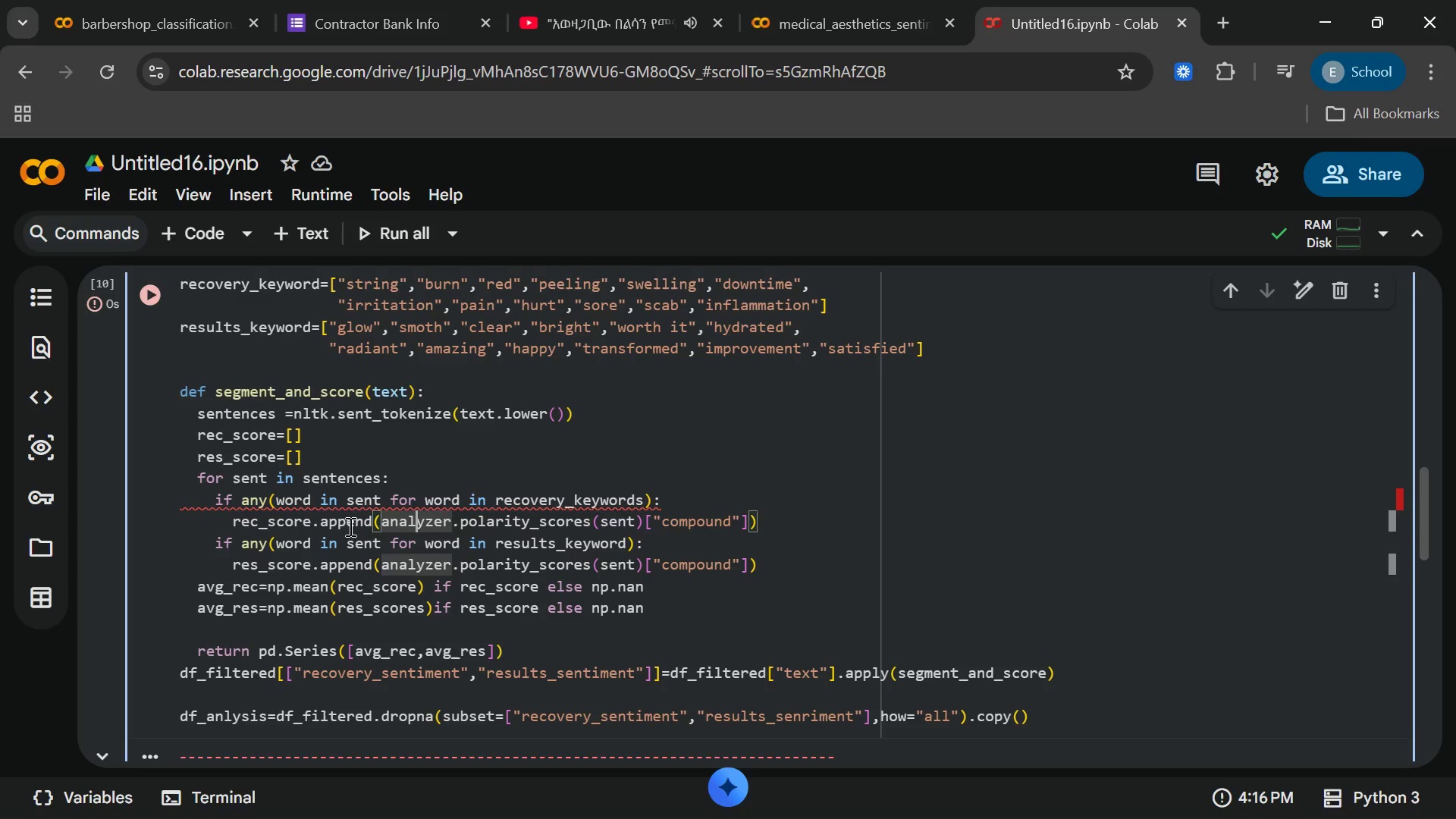 
left_click([349, 526])
 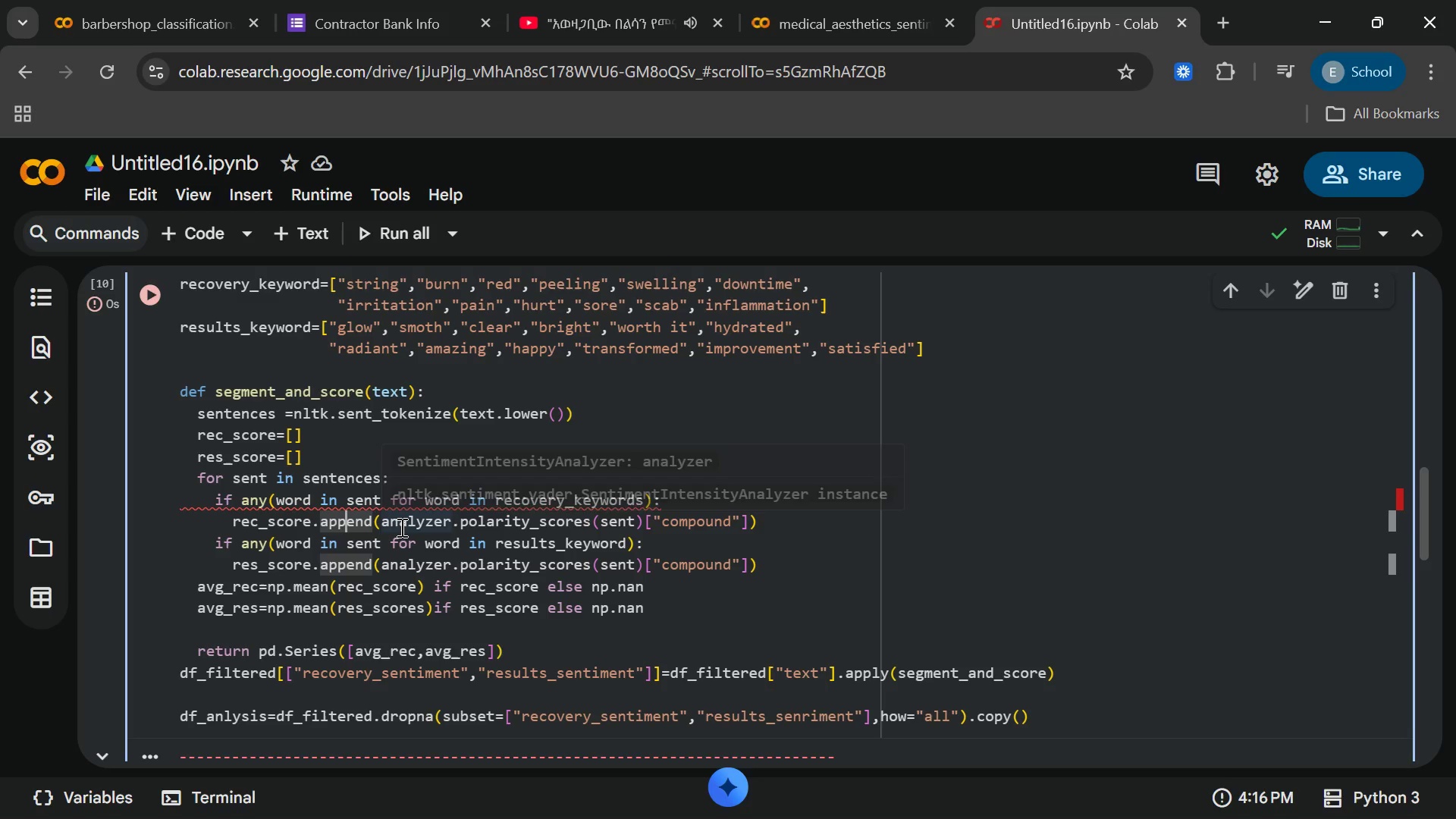 
wait(8.05)
 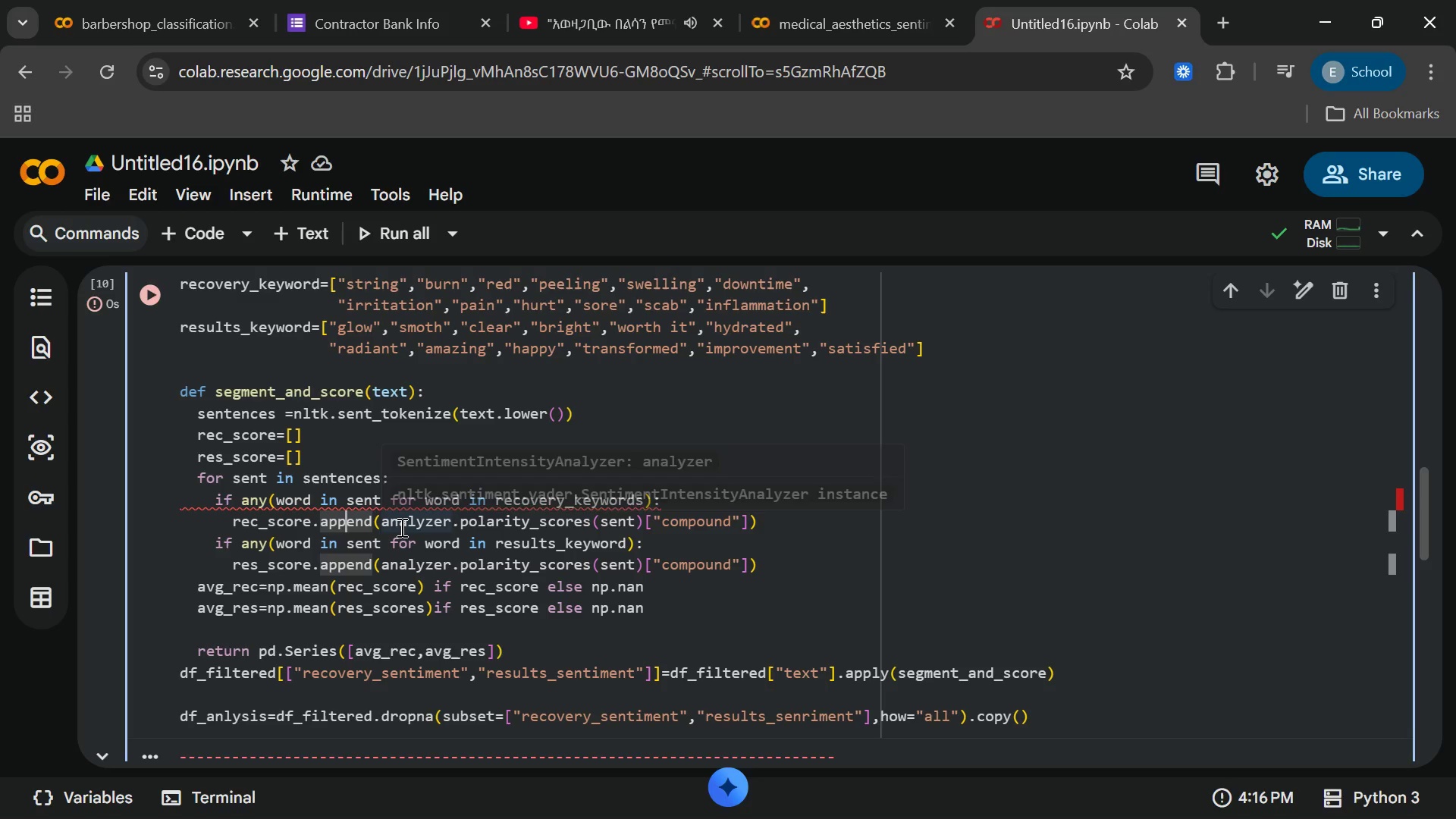 
left_click([400, 527])
 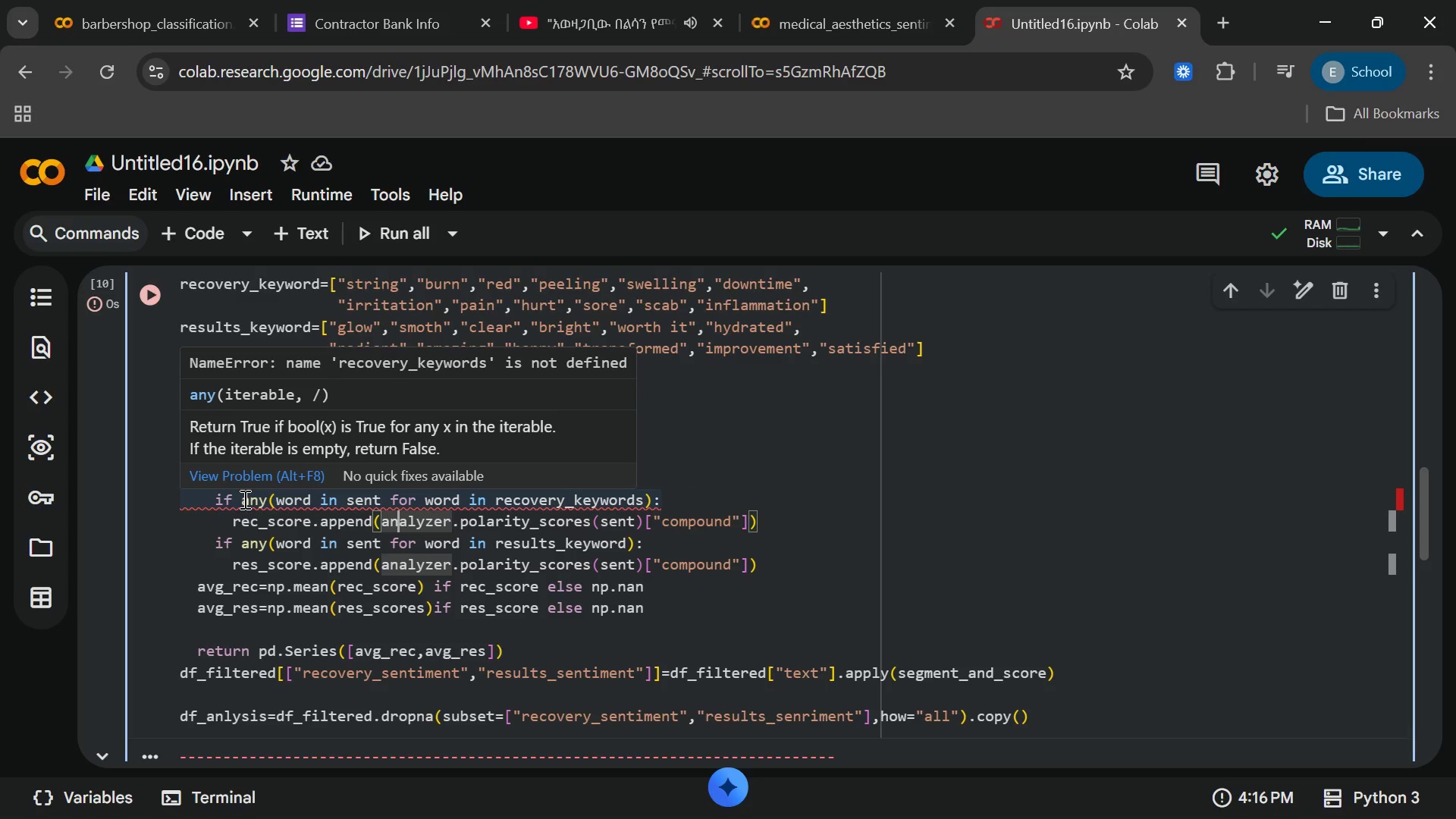 
left_click([243, 499])
 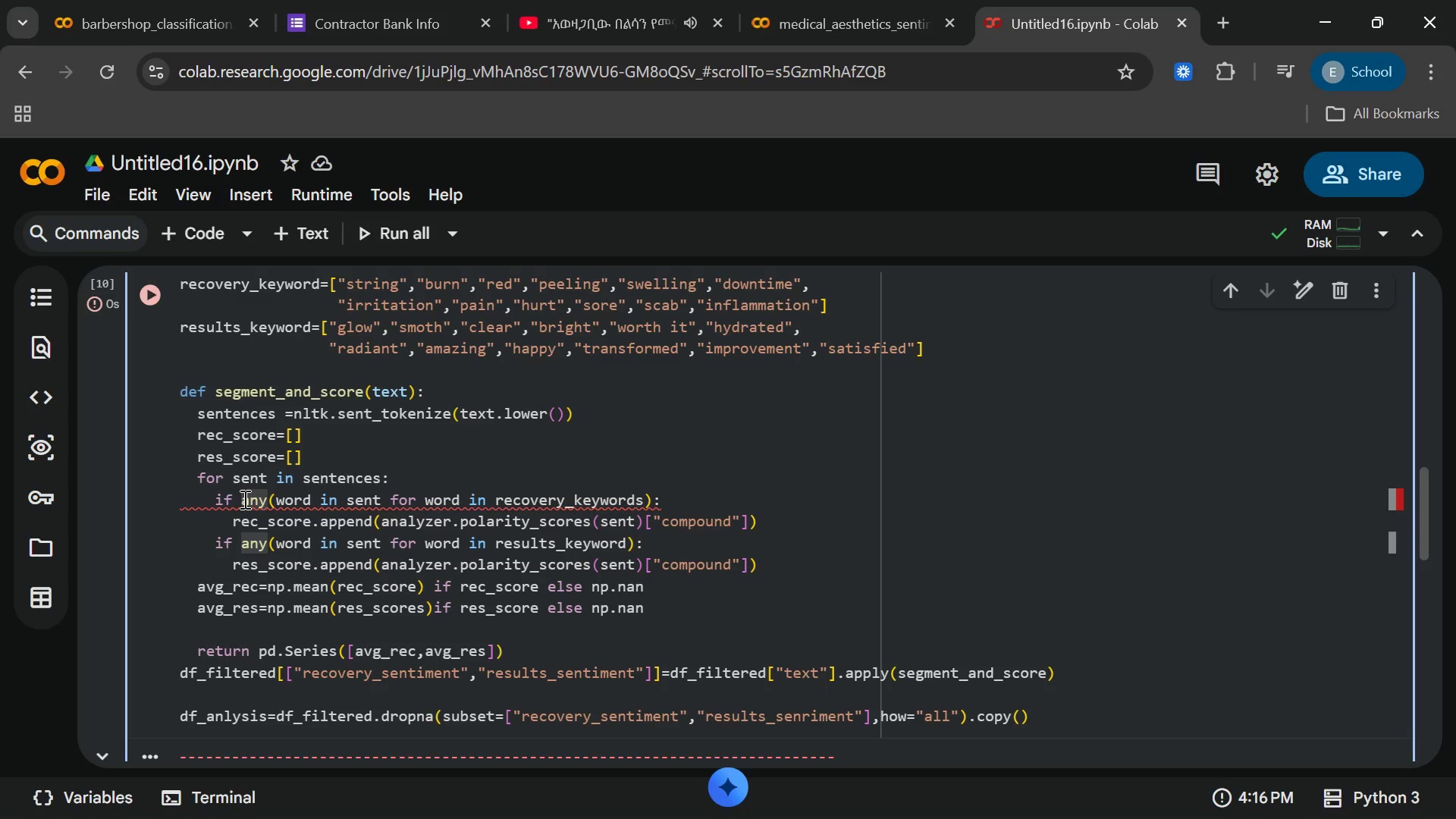 
mouse_move([307, 497])
 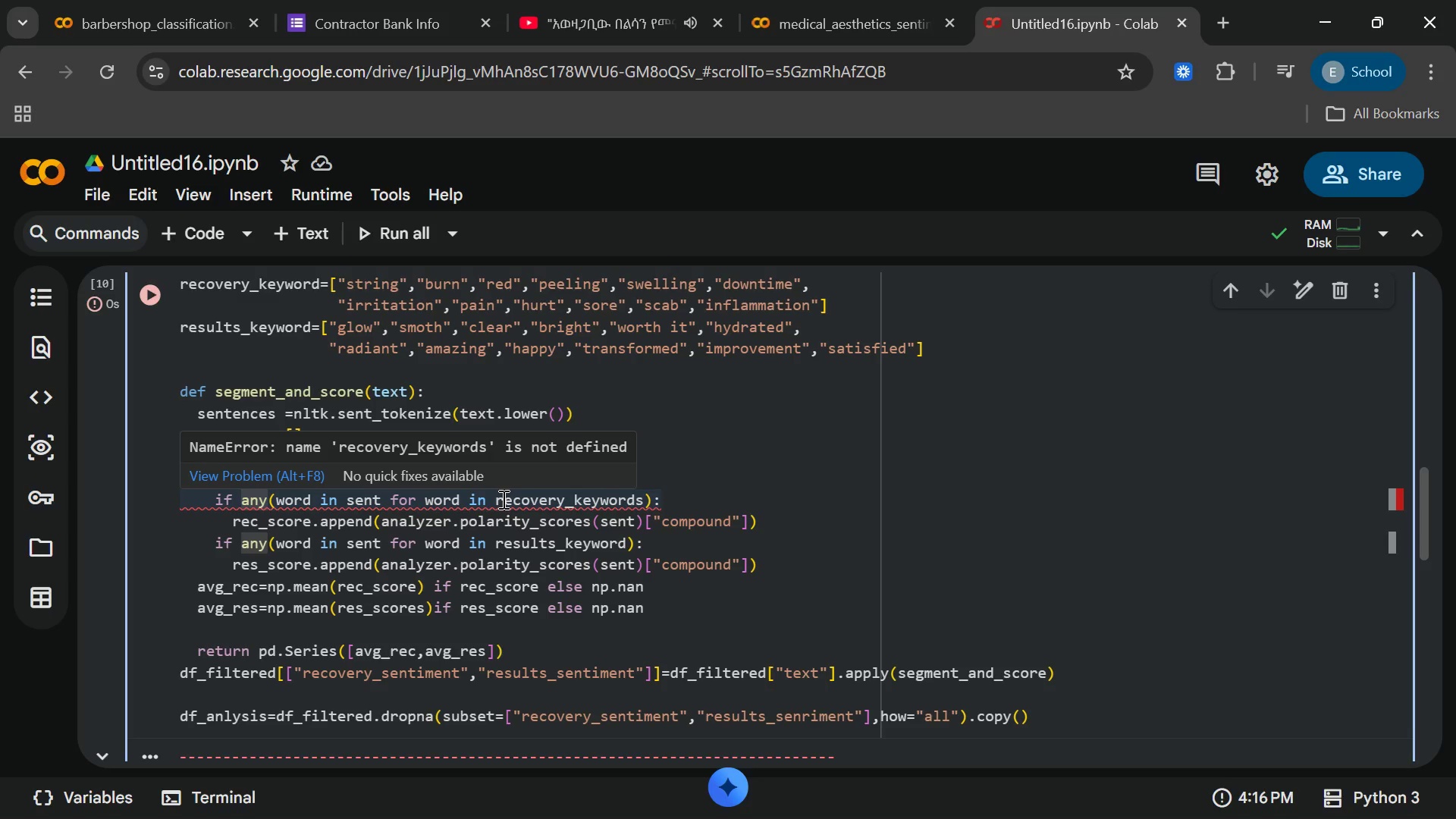 
wait(13.76)
 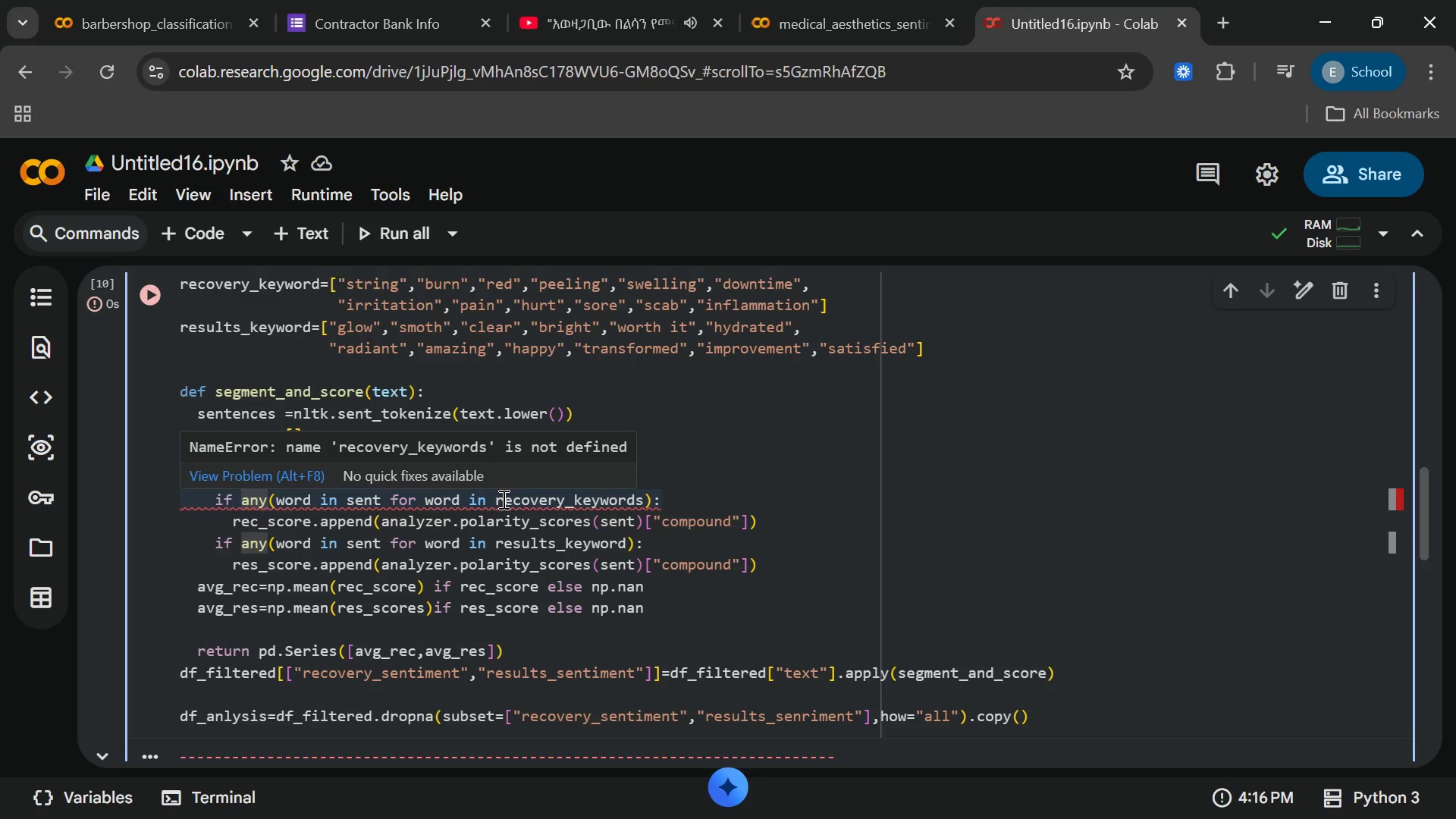 
left_click([643, 501])
 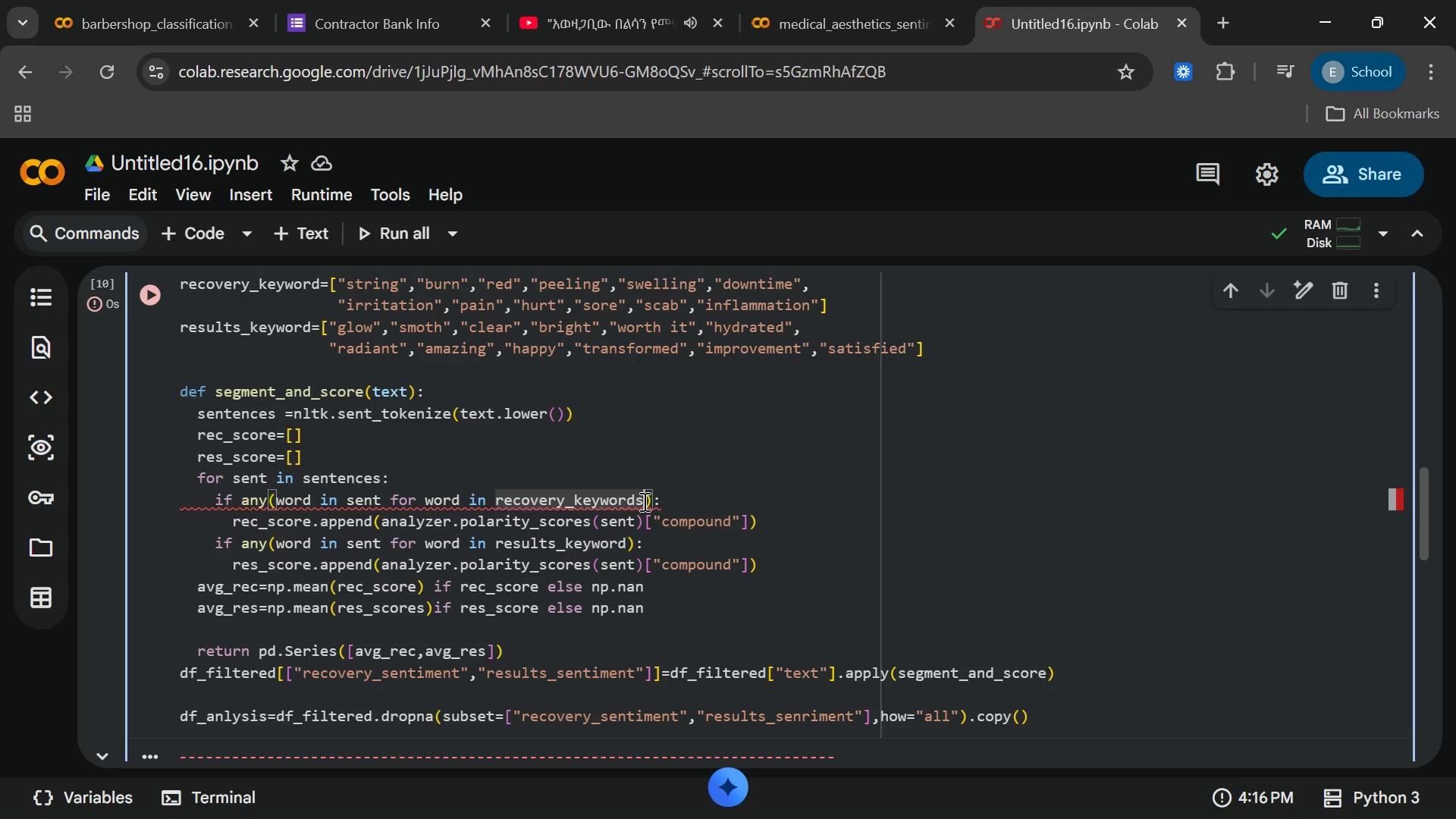 
key(Backspace)
 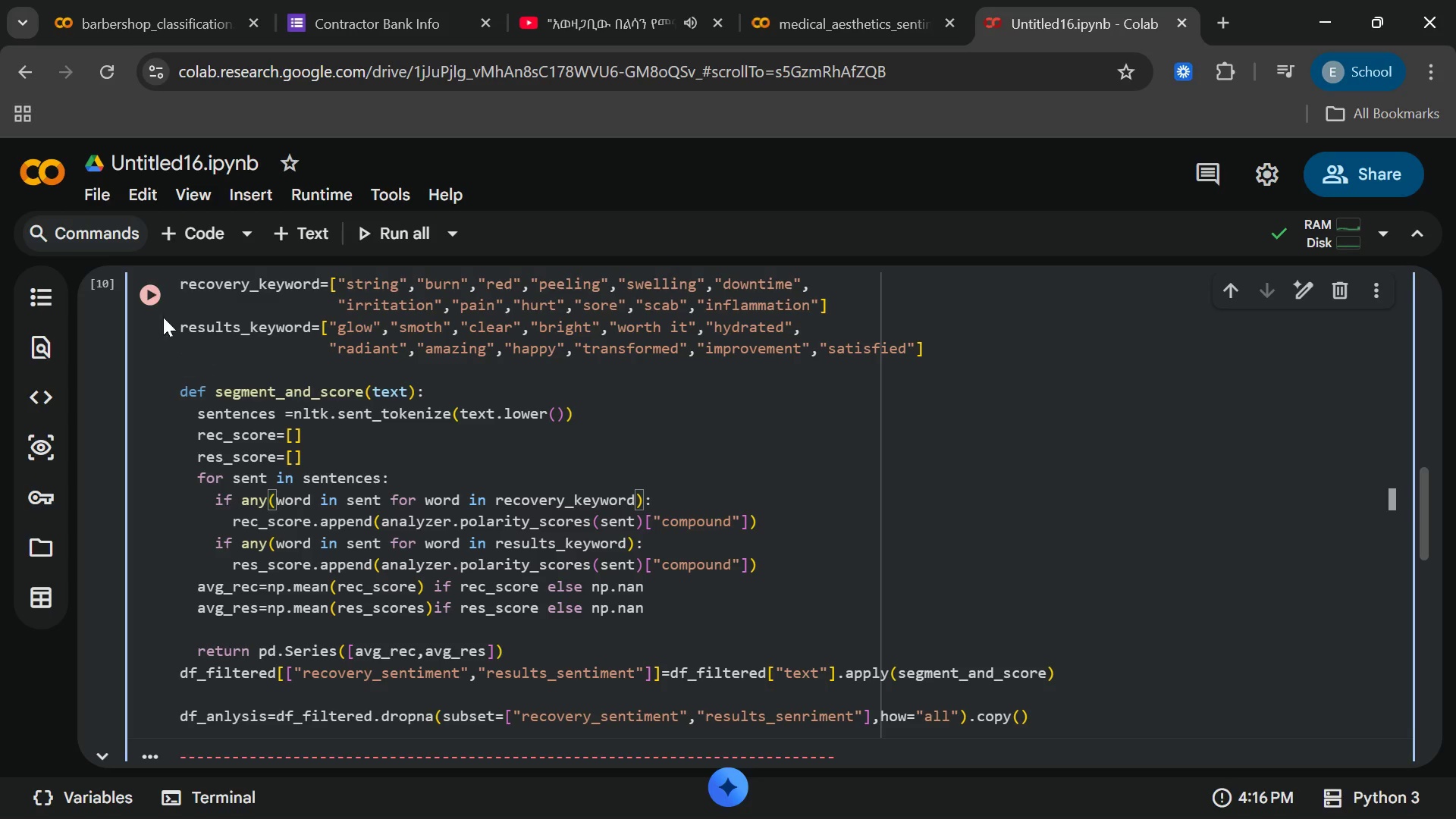 
left_click([152, 295])
 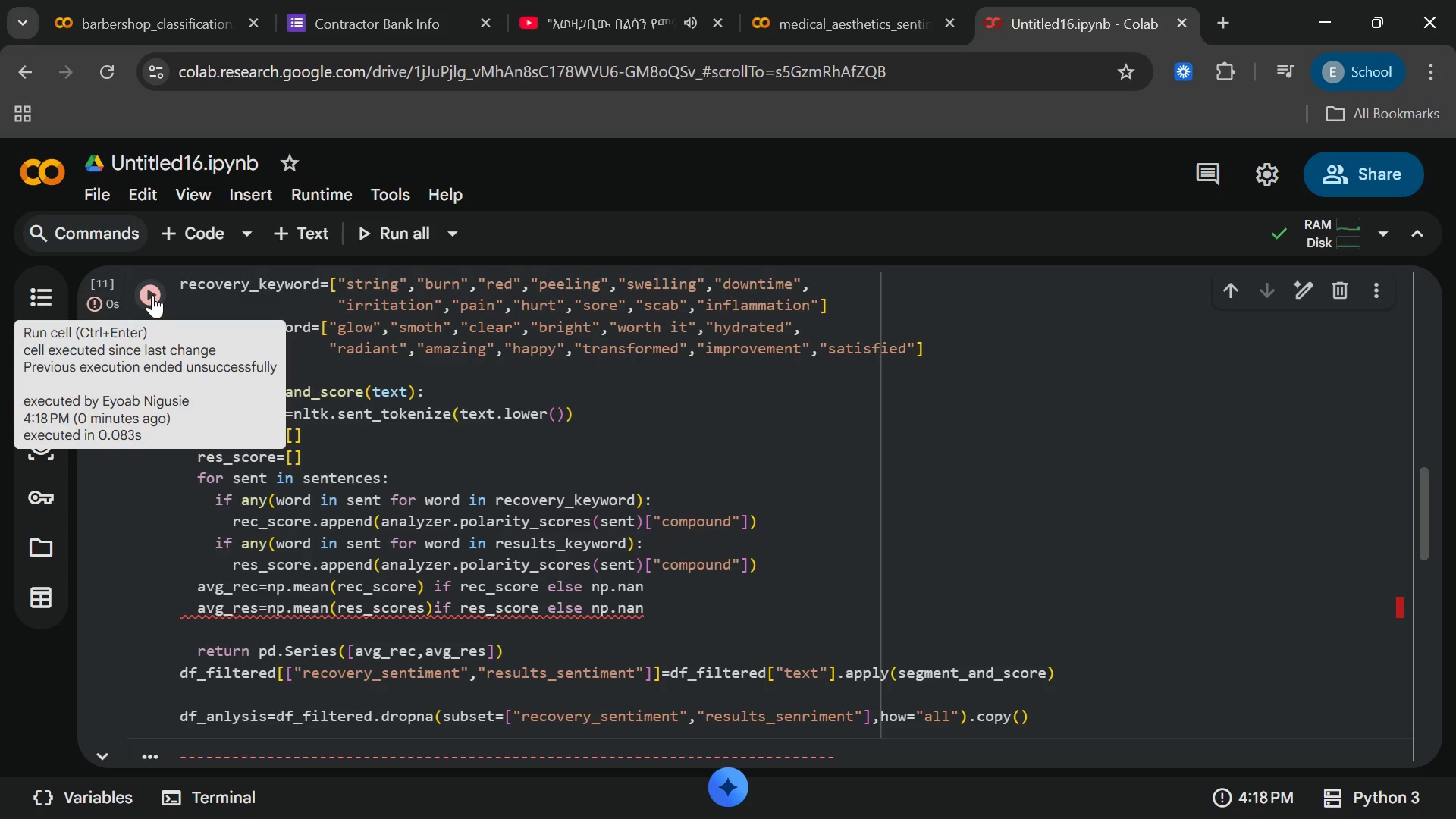 
wait(9.97)
 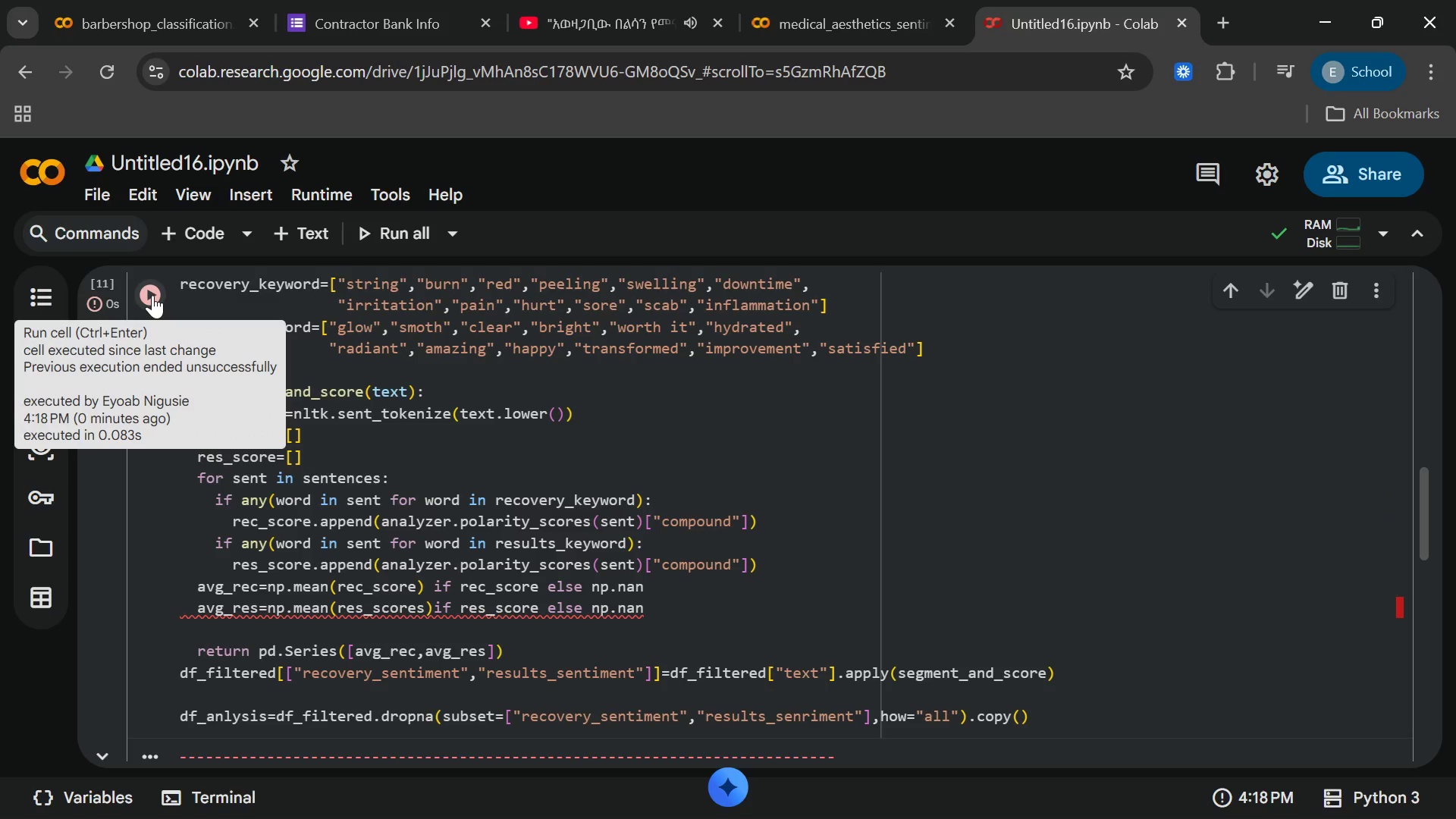 
left_click([421, 570])
 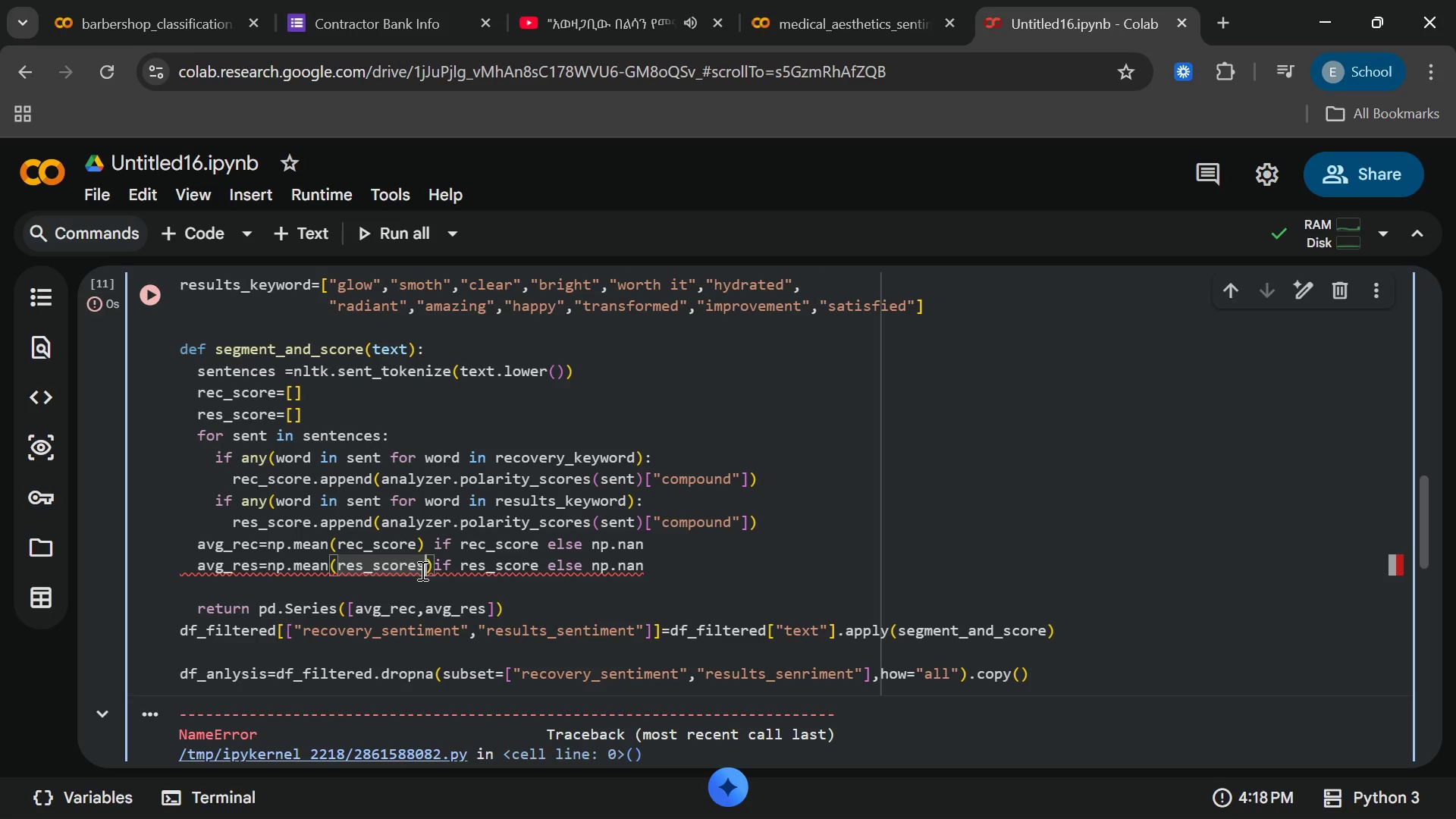 
key(Backspace)
 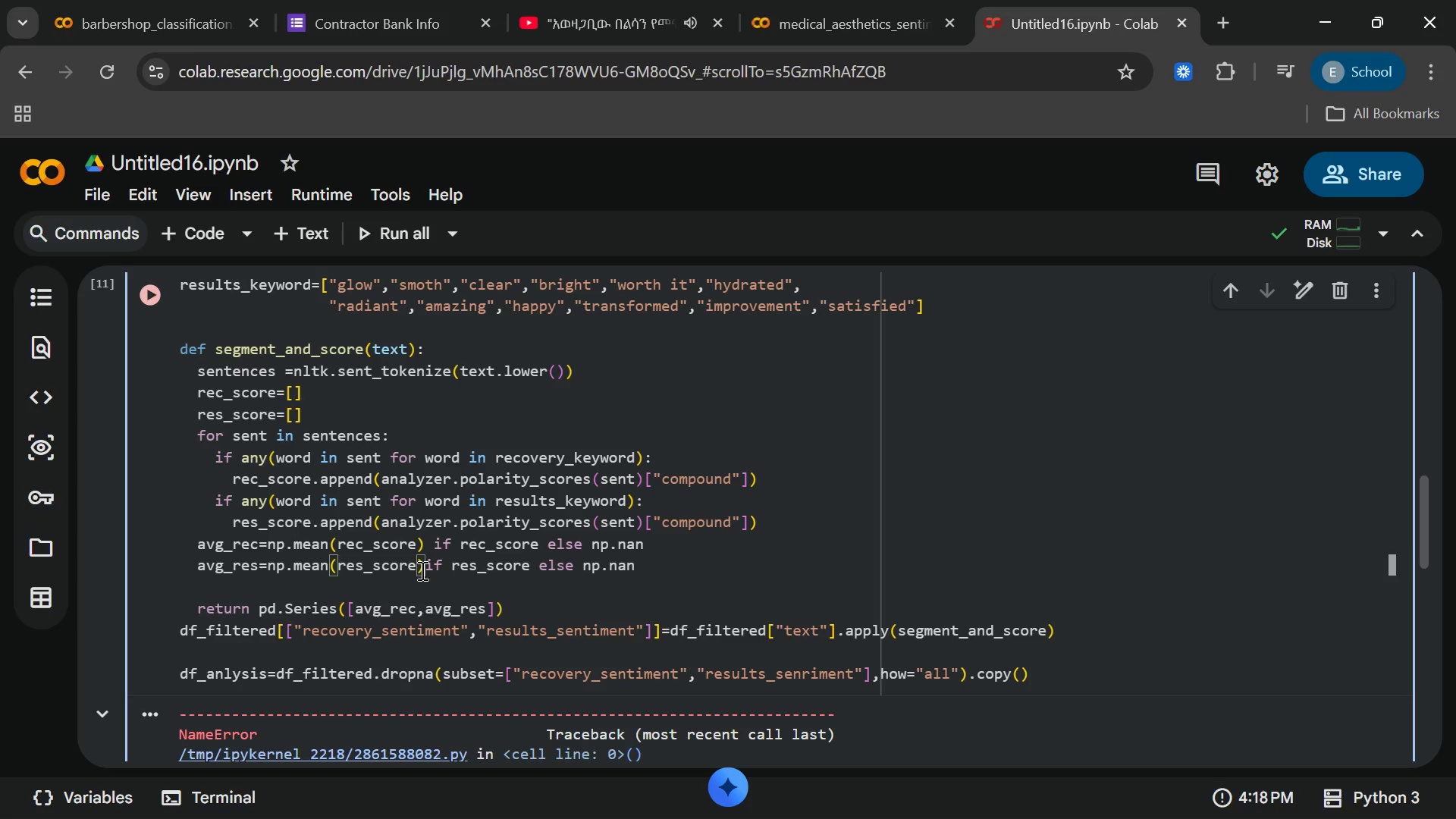 
mouse_move([332, 608])
 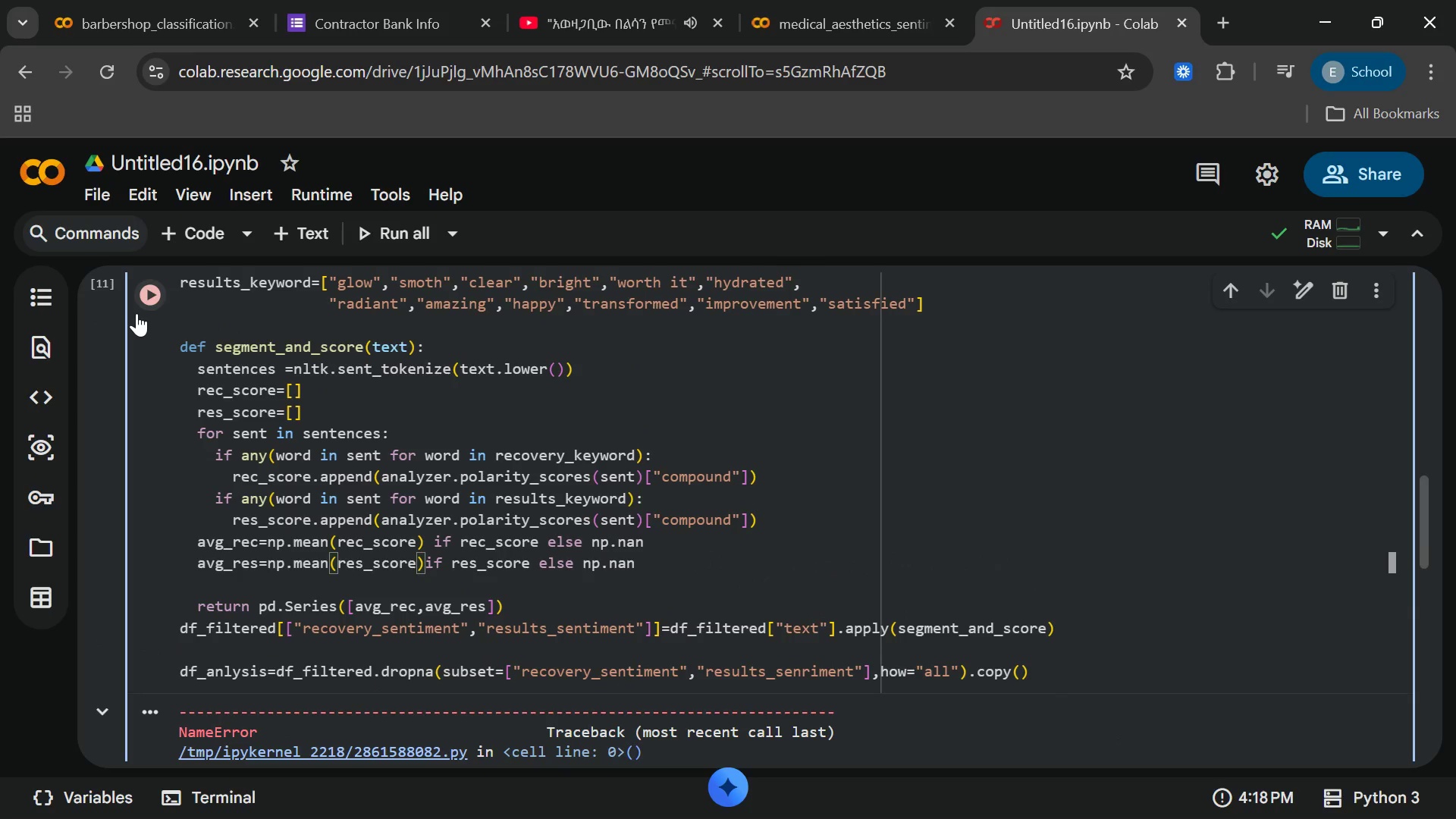 
left_click([136, 313])
 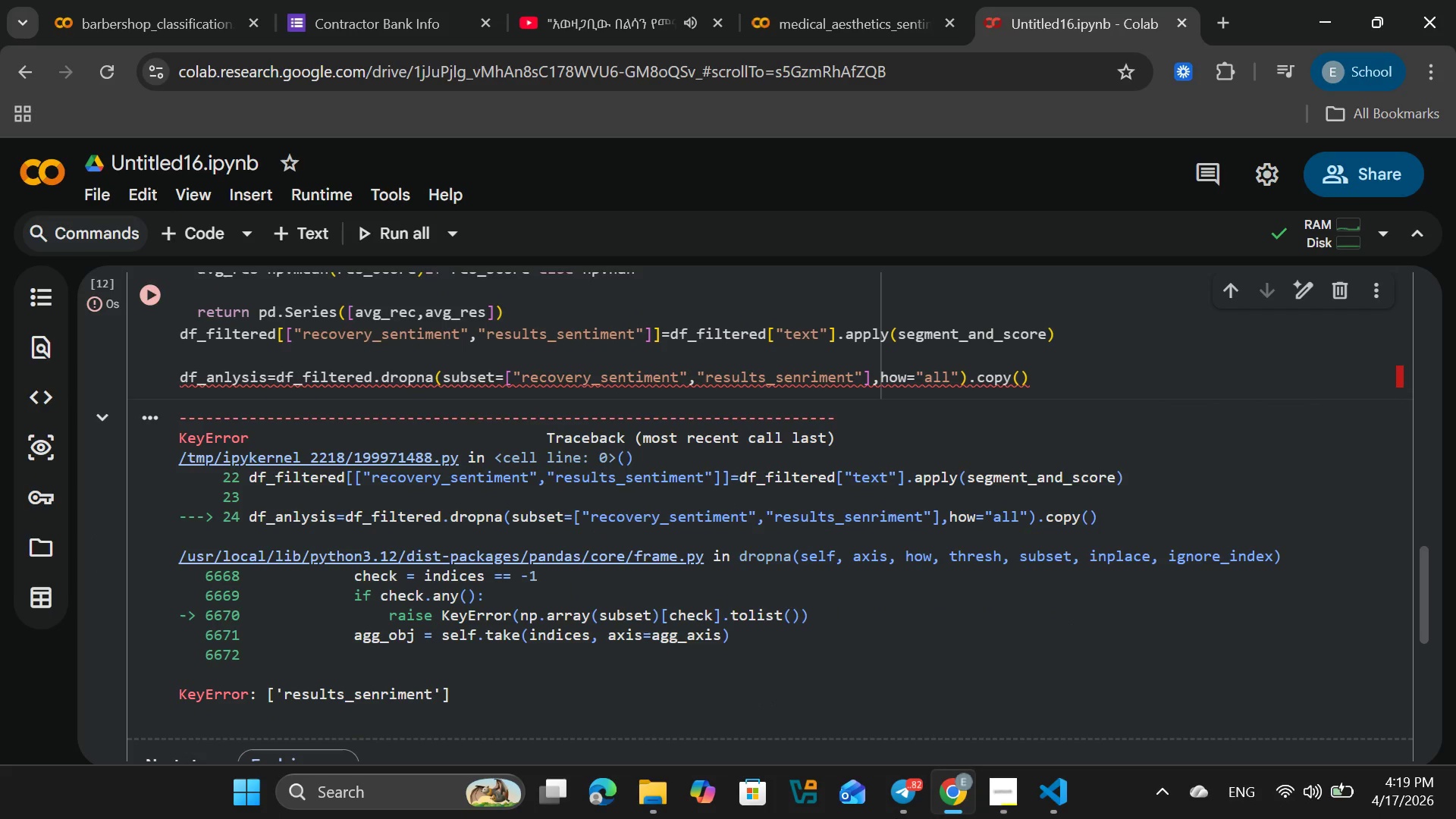 
wait(6.75)
 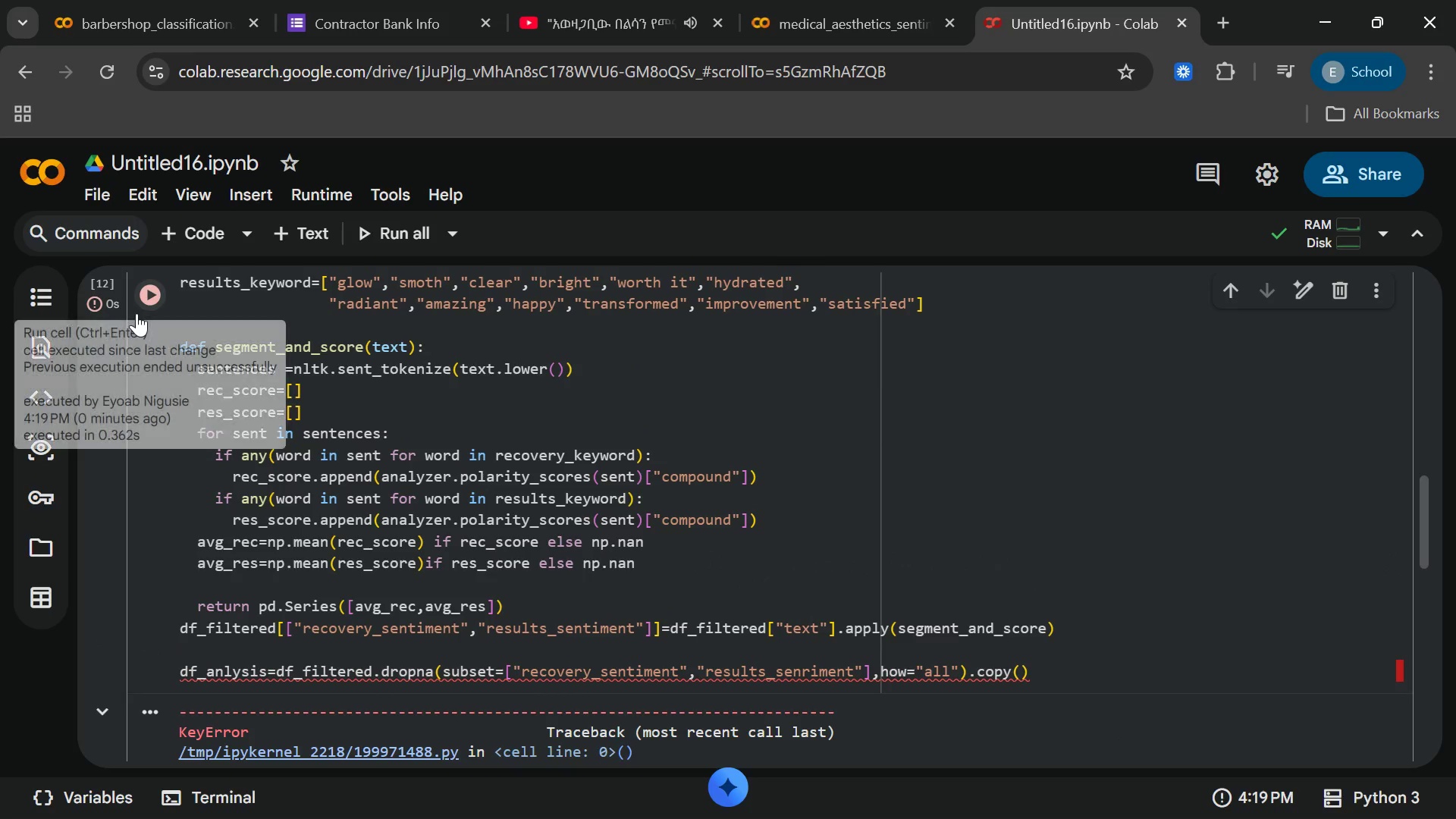 
left_click([1009, 801])